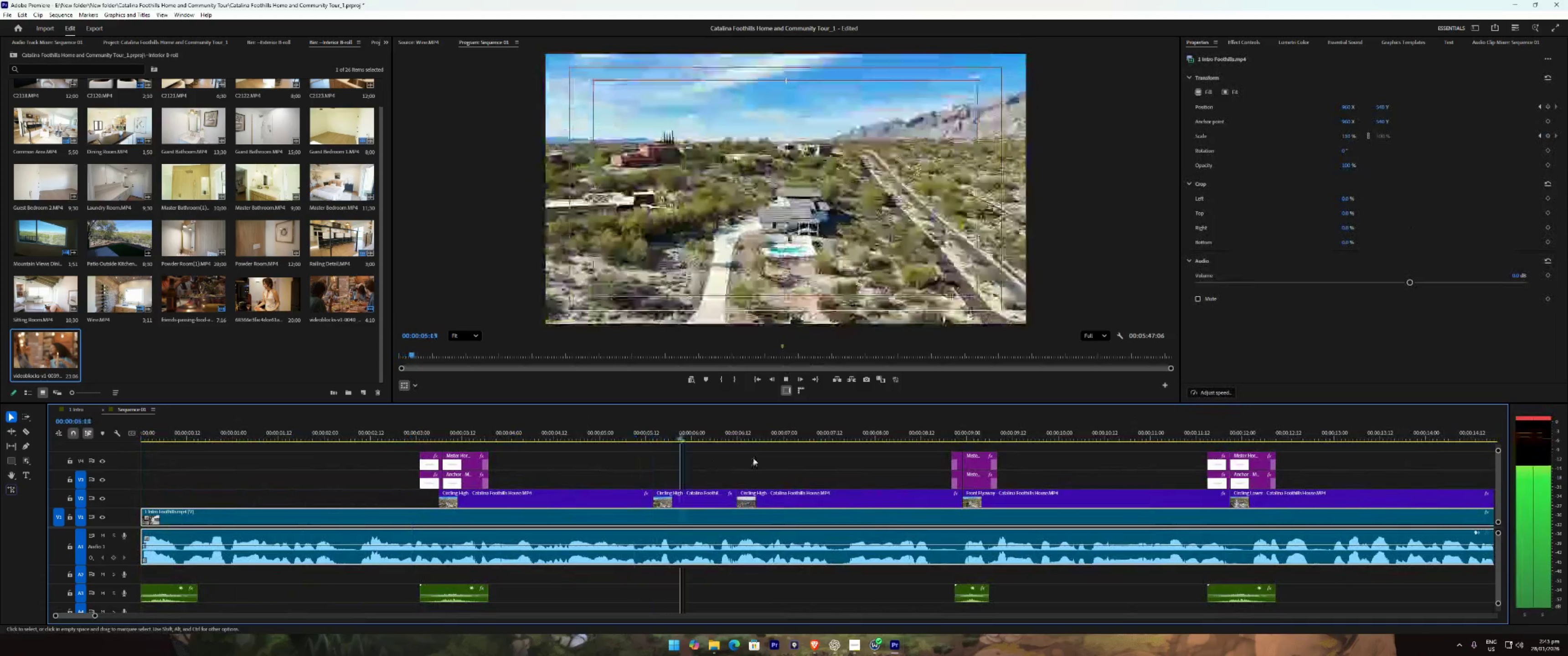 
wait(6.66)
 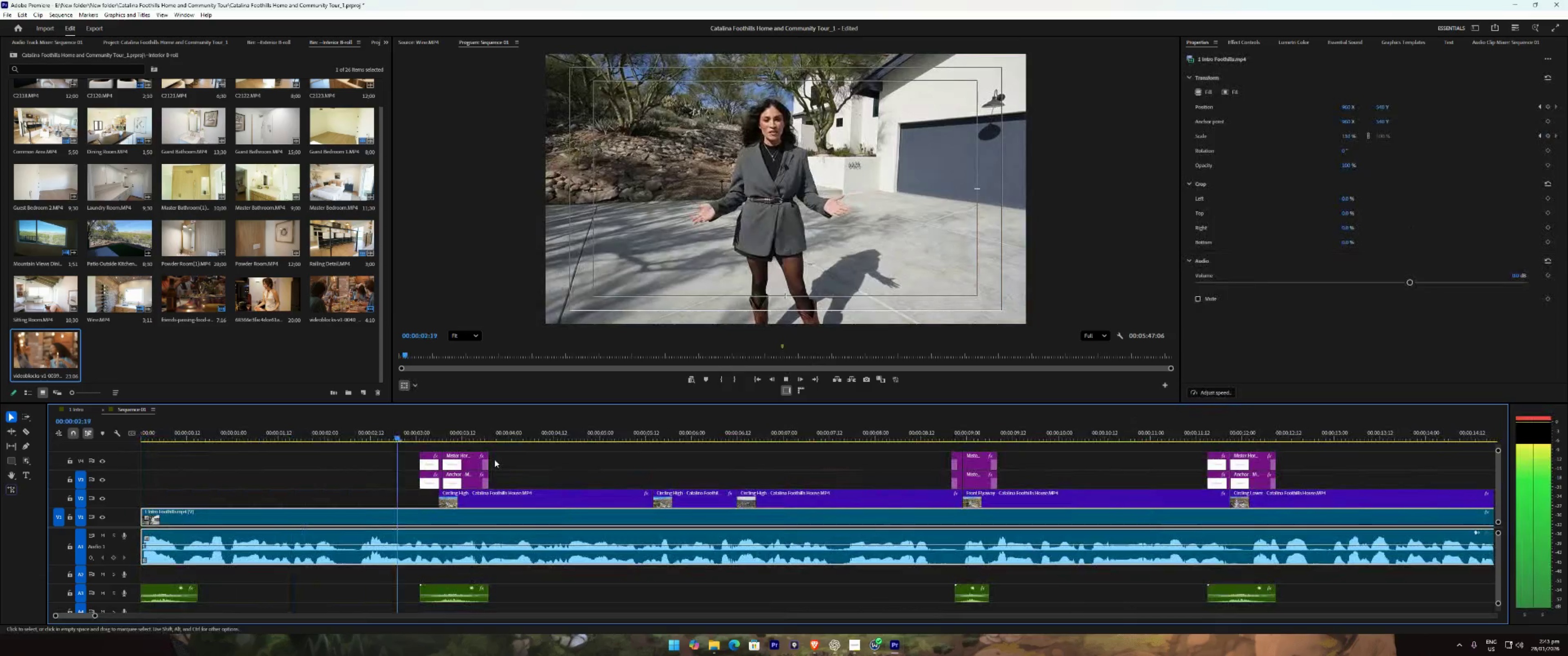 
type(2211)
 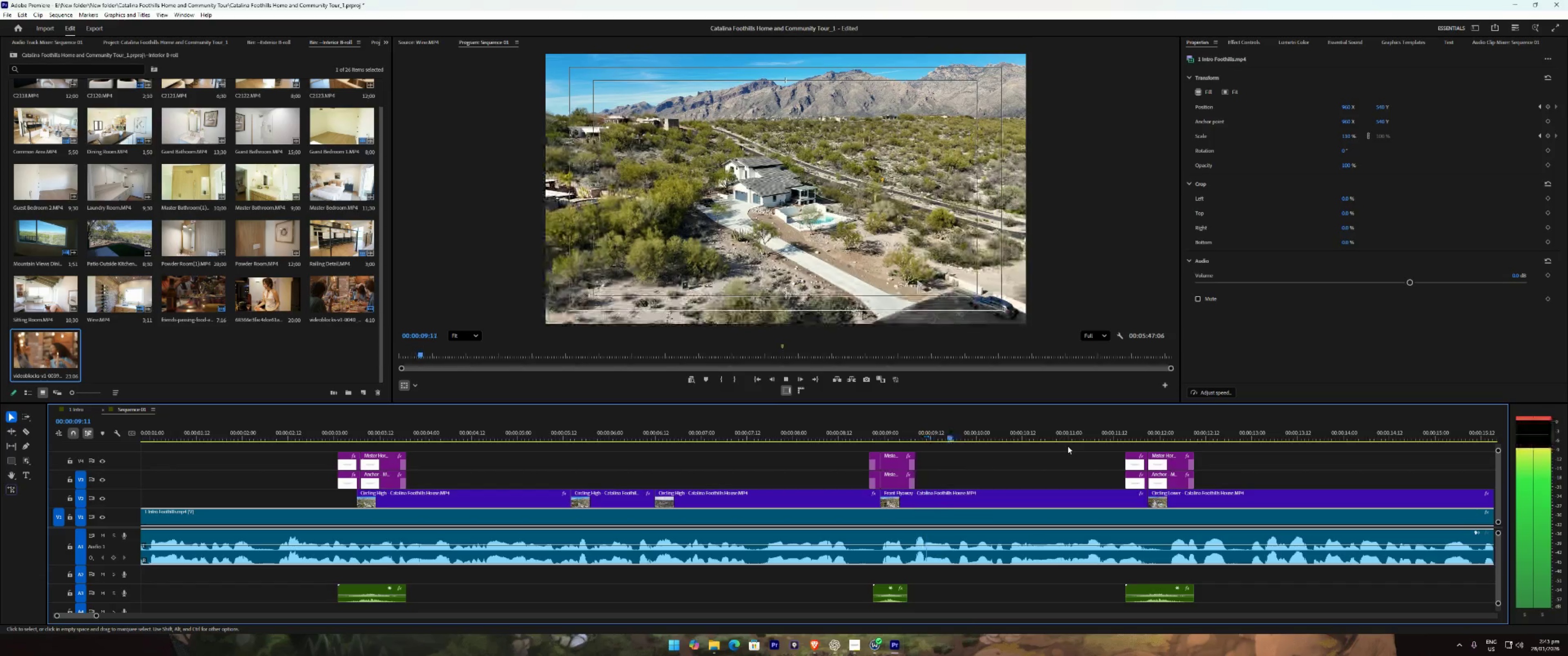 
type(2211)
 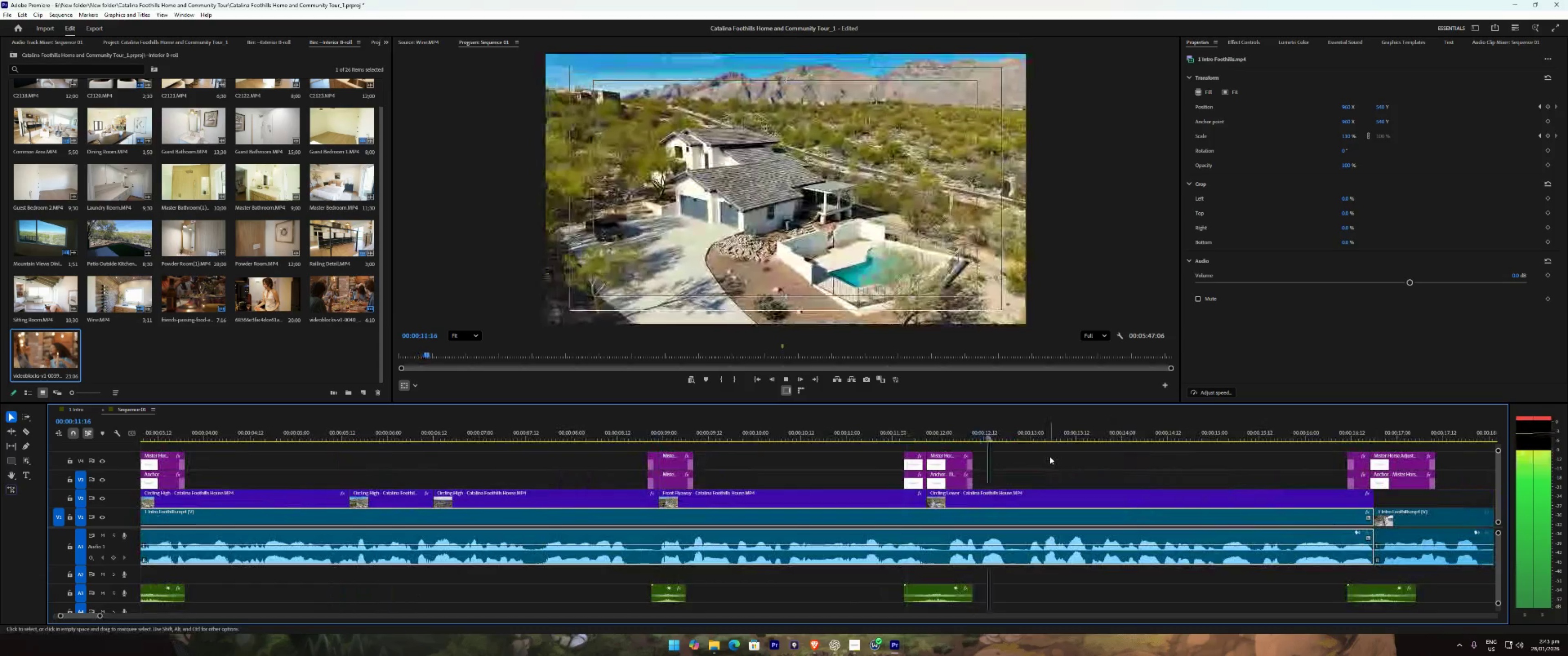 
hold_key(key=Space, duration=0.94)
 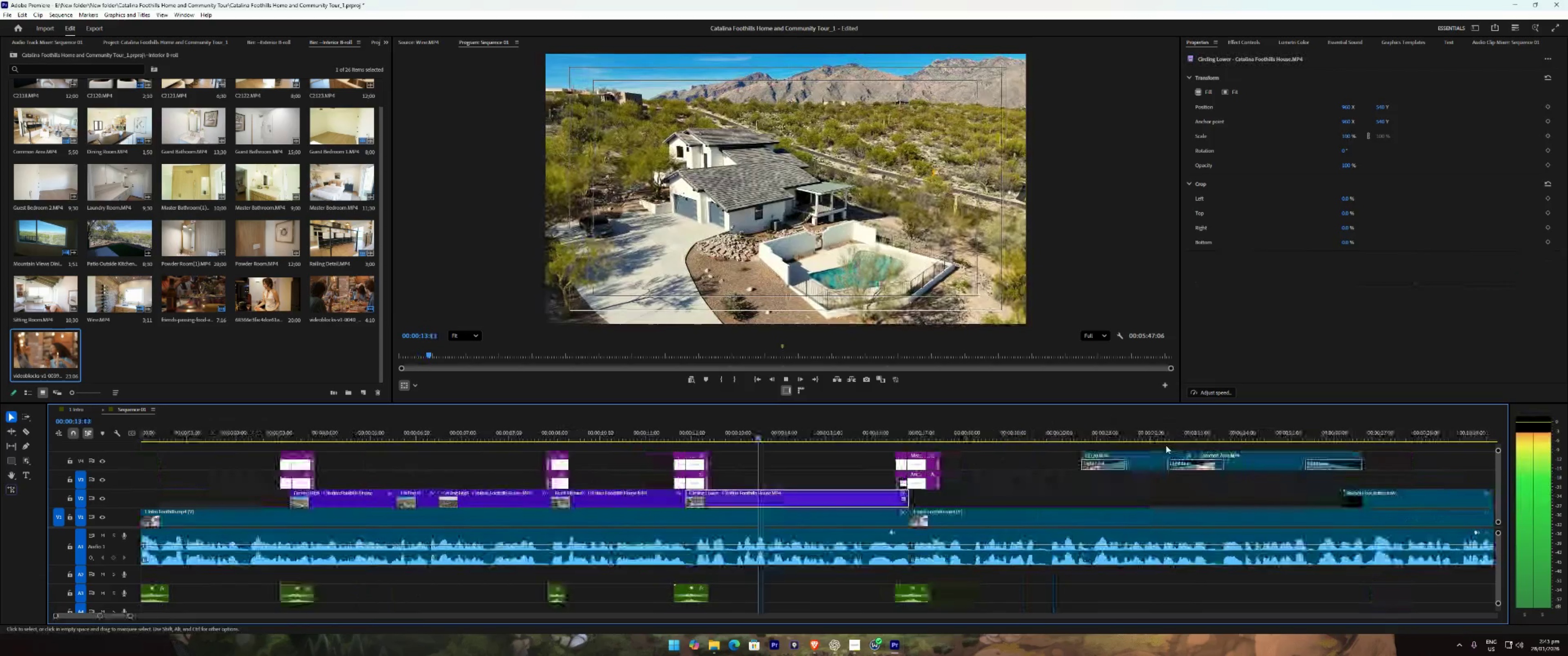 
type(22211)
 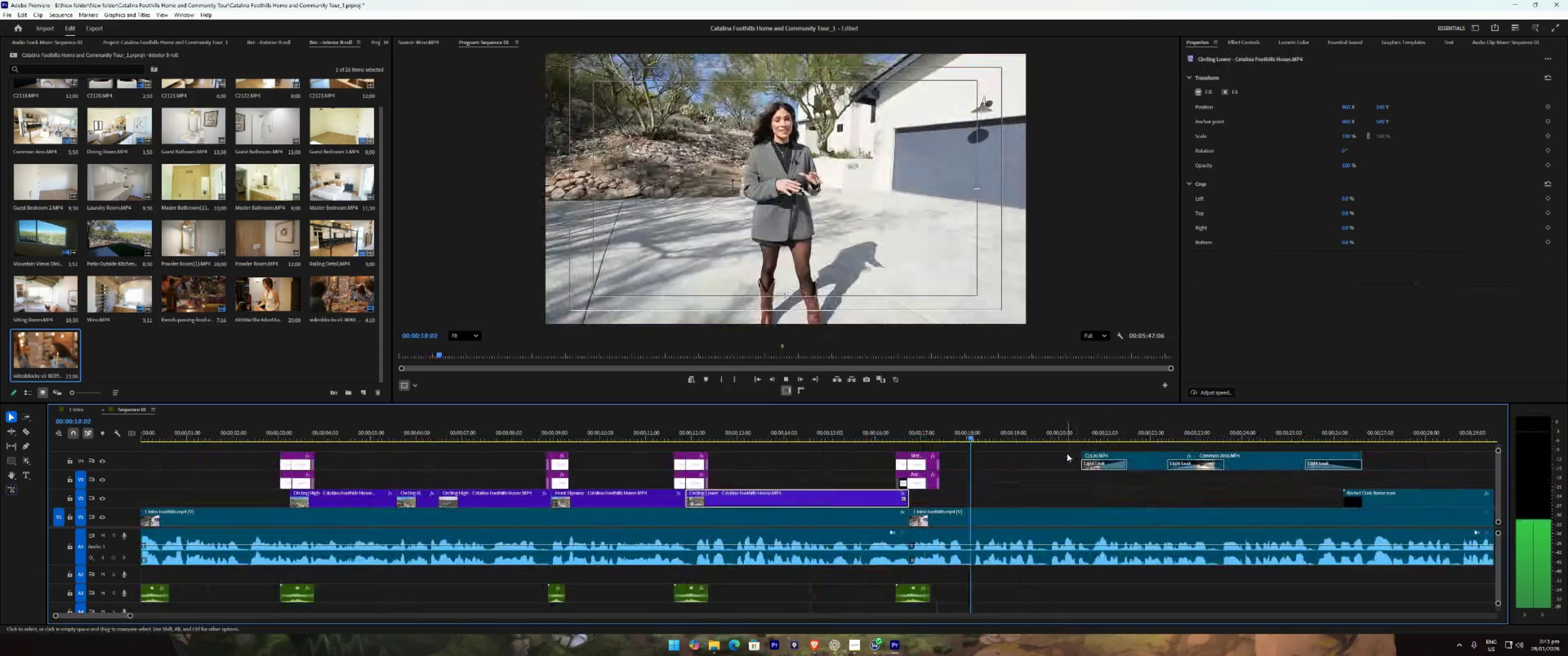 
wait(5.01)
 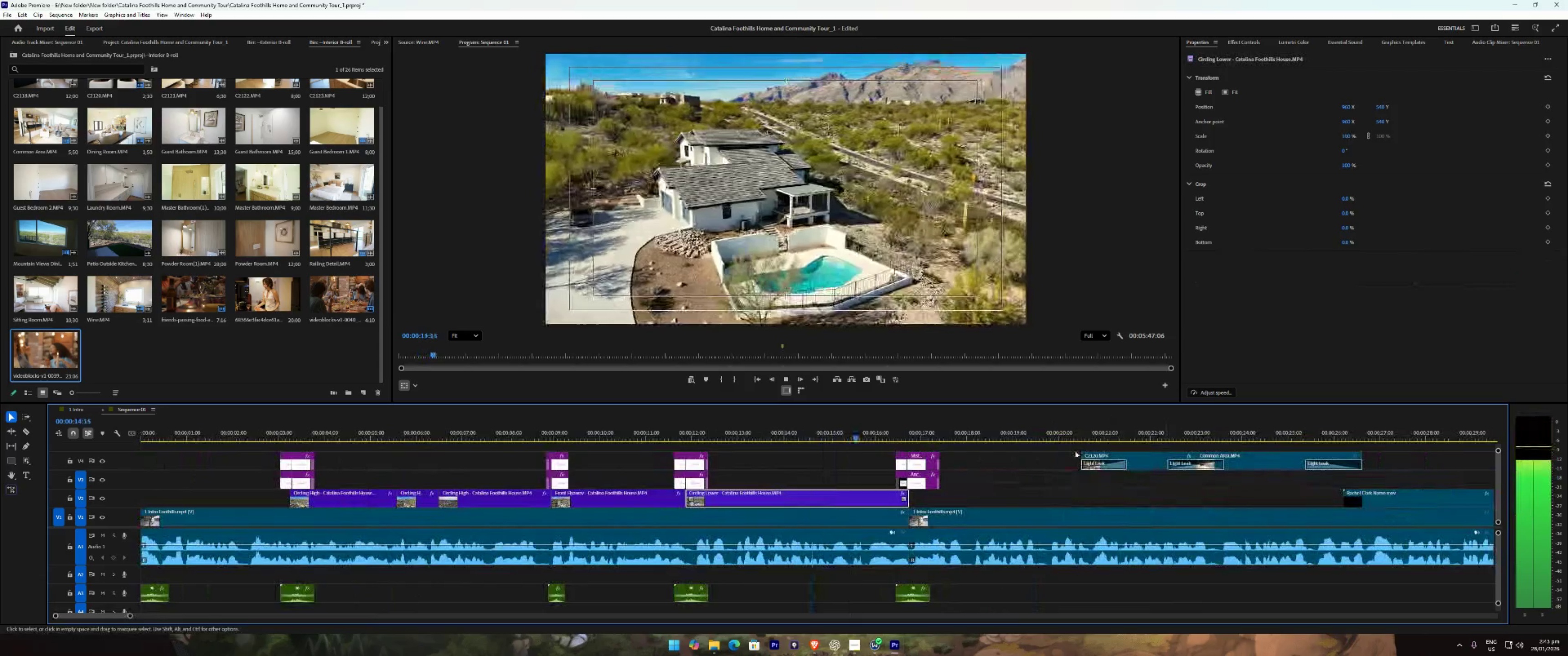 
type(2211)
 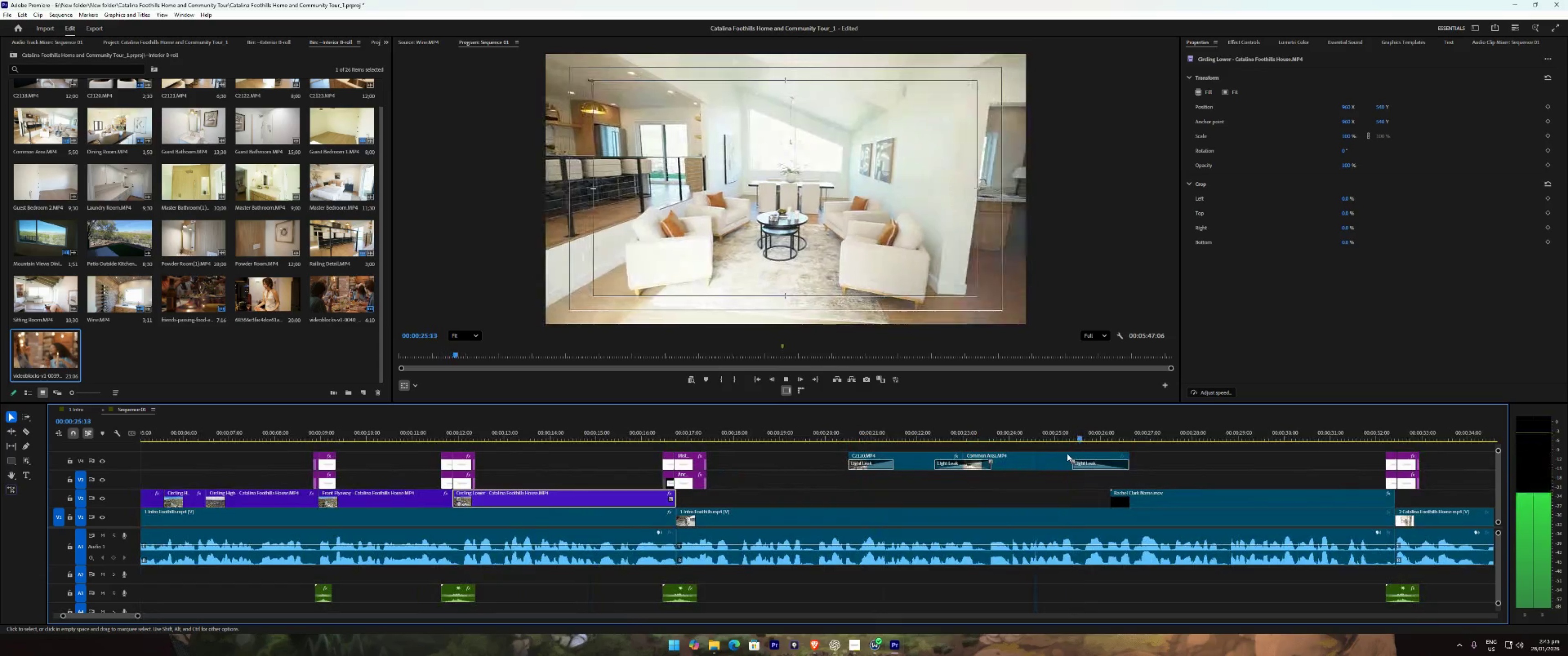 
wait(10.62)
 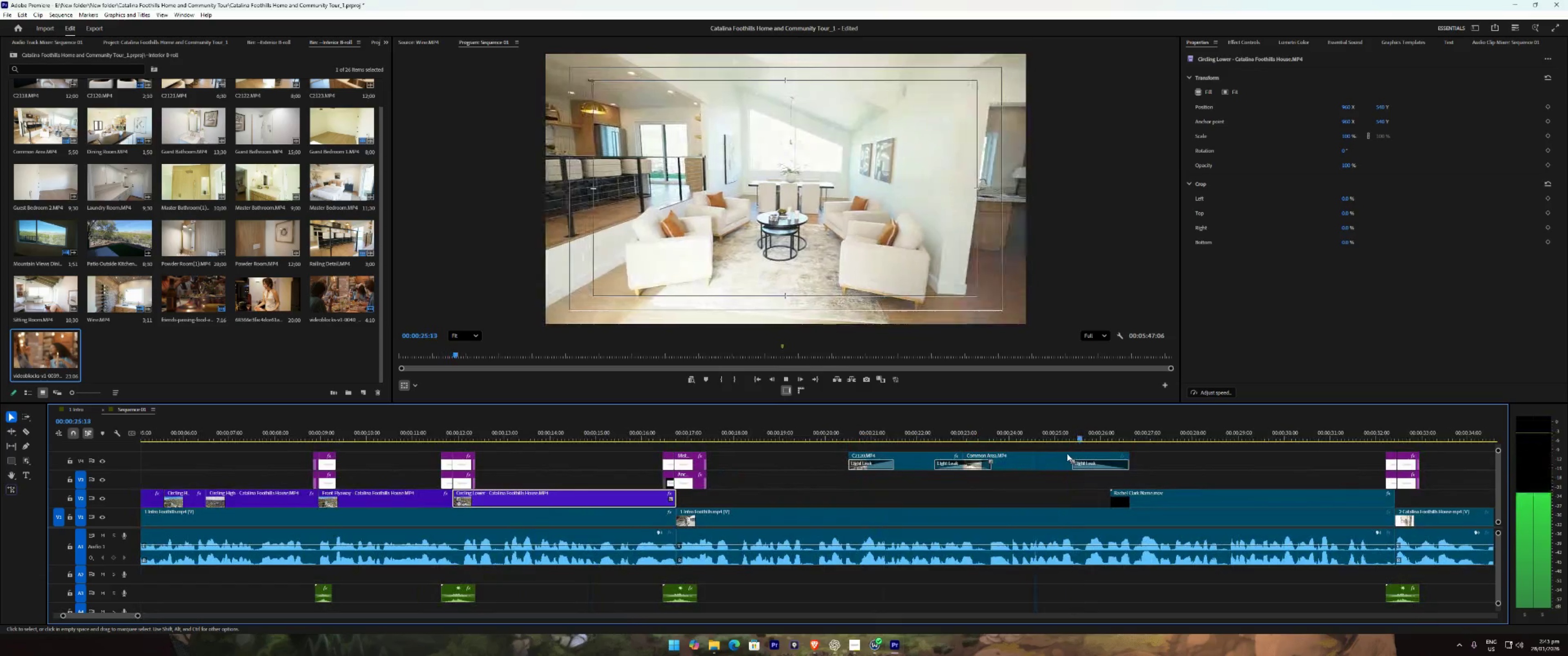 
type(222111)
 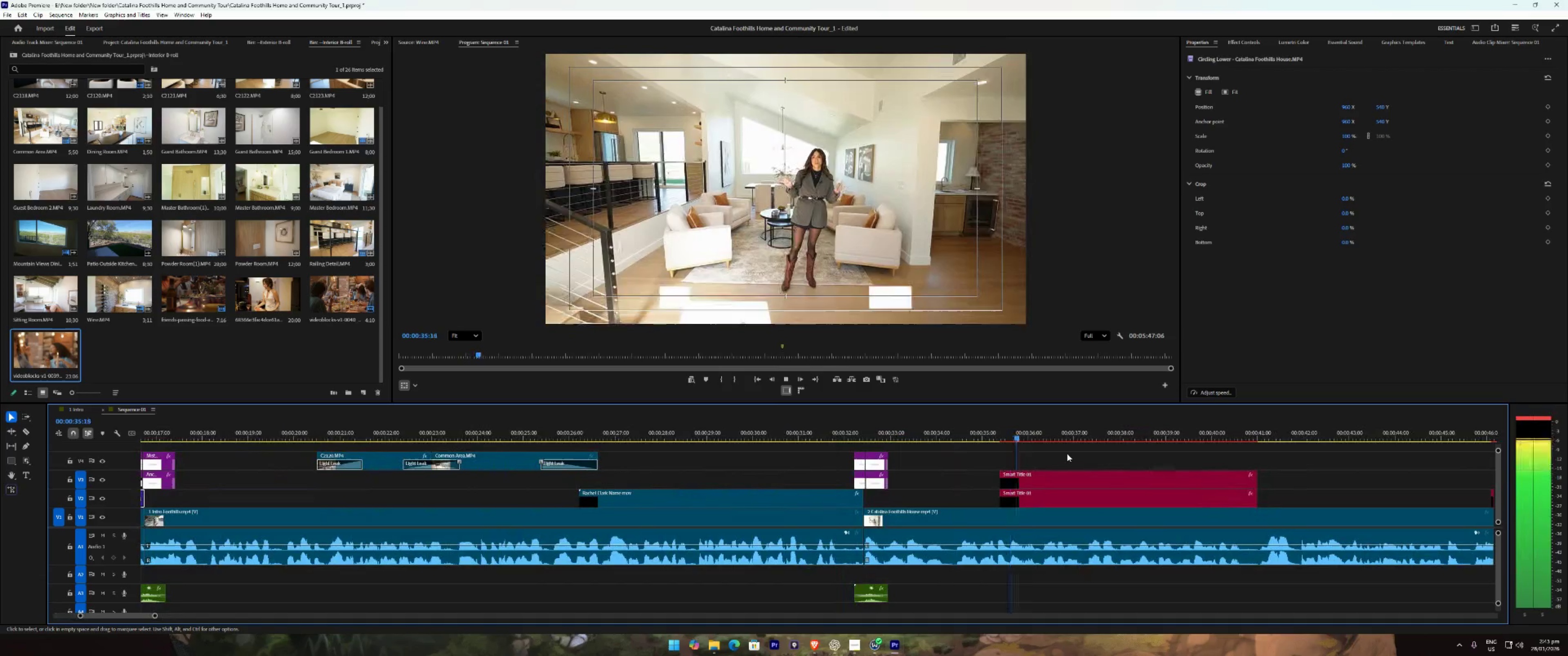 
wait(9.29)
 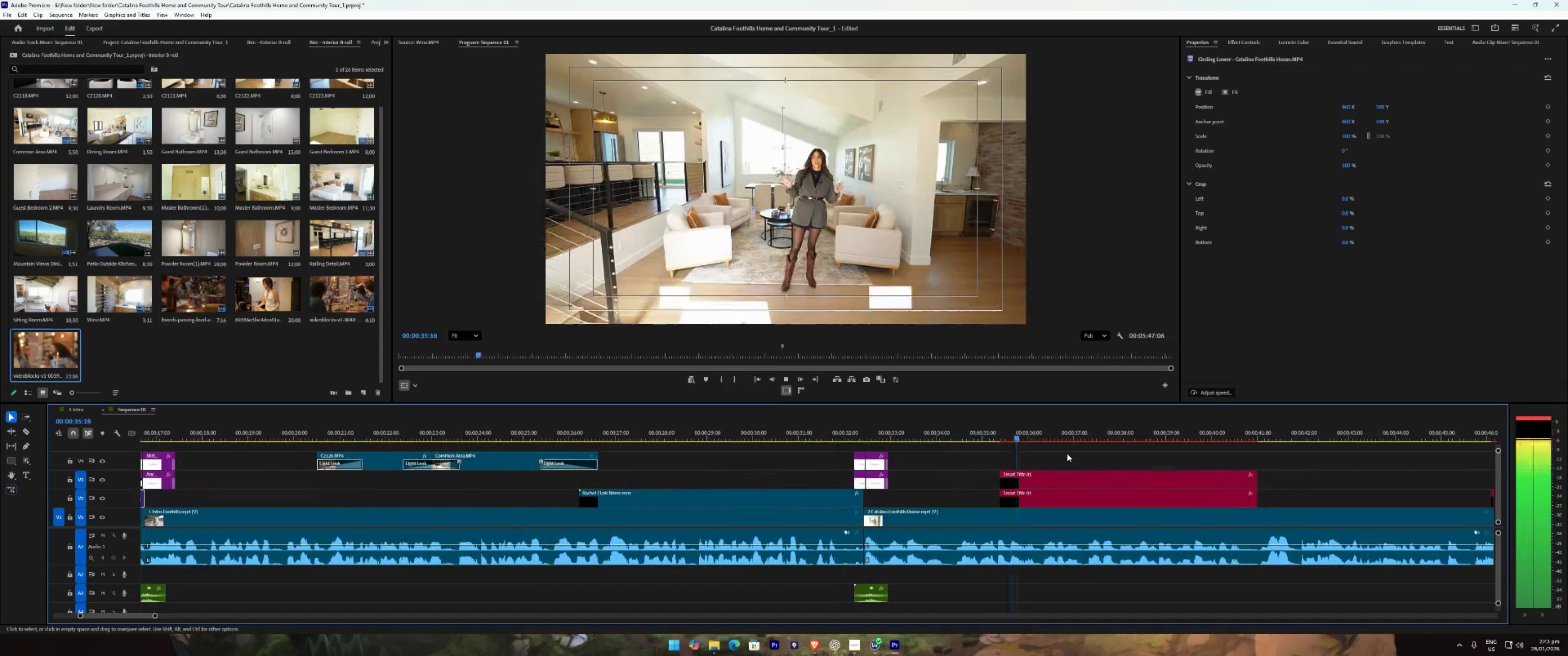 
key(Space)
 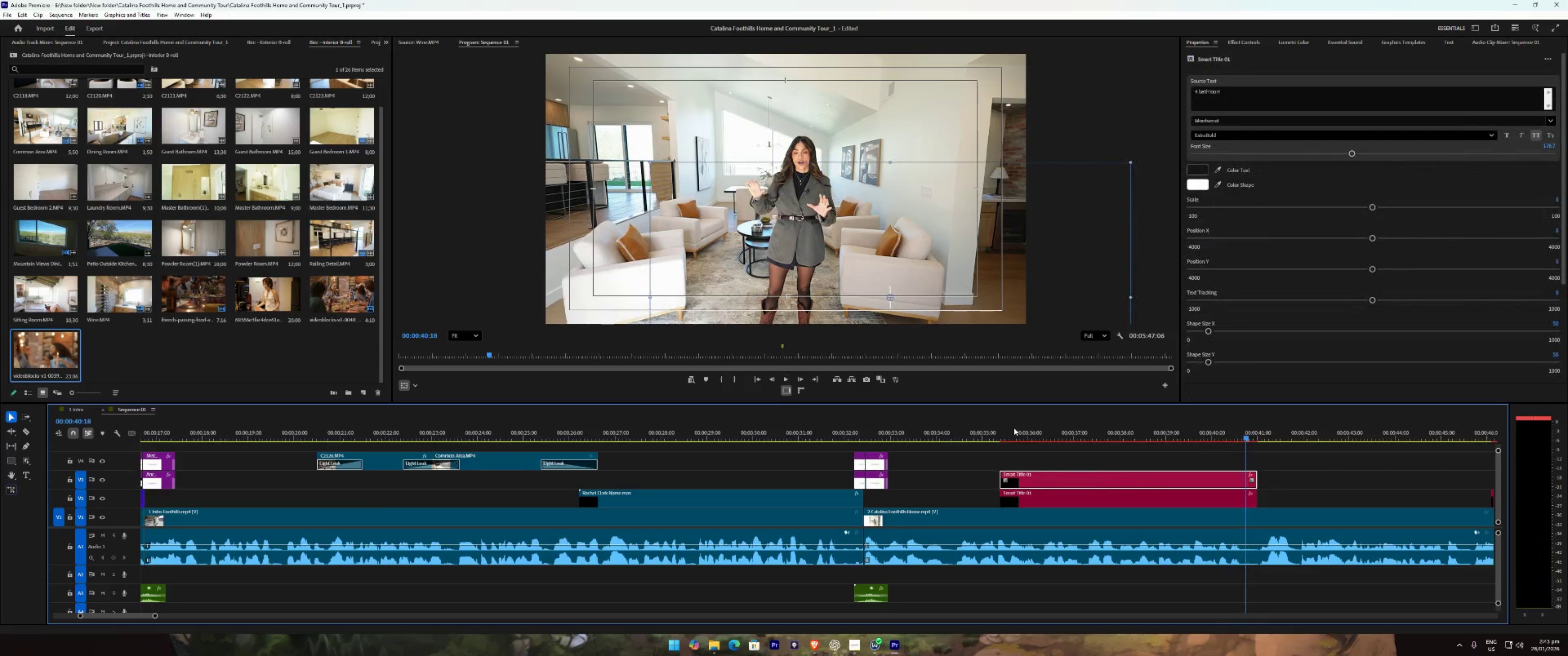 
double_click([1019, 442])
 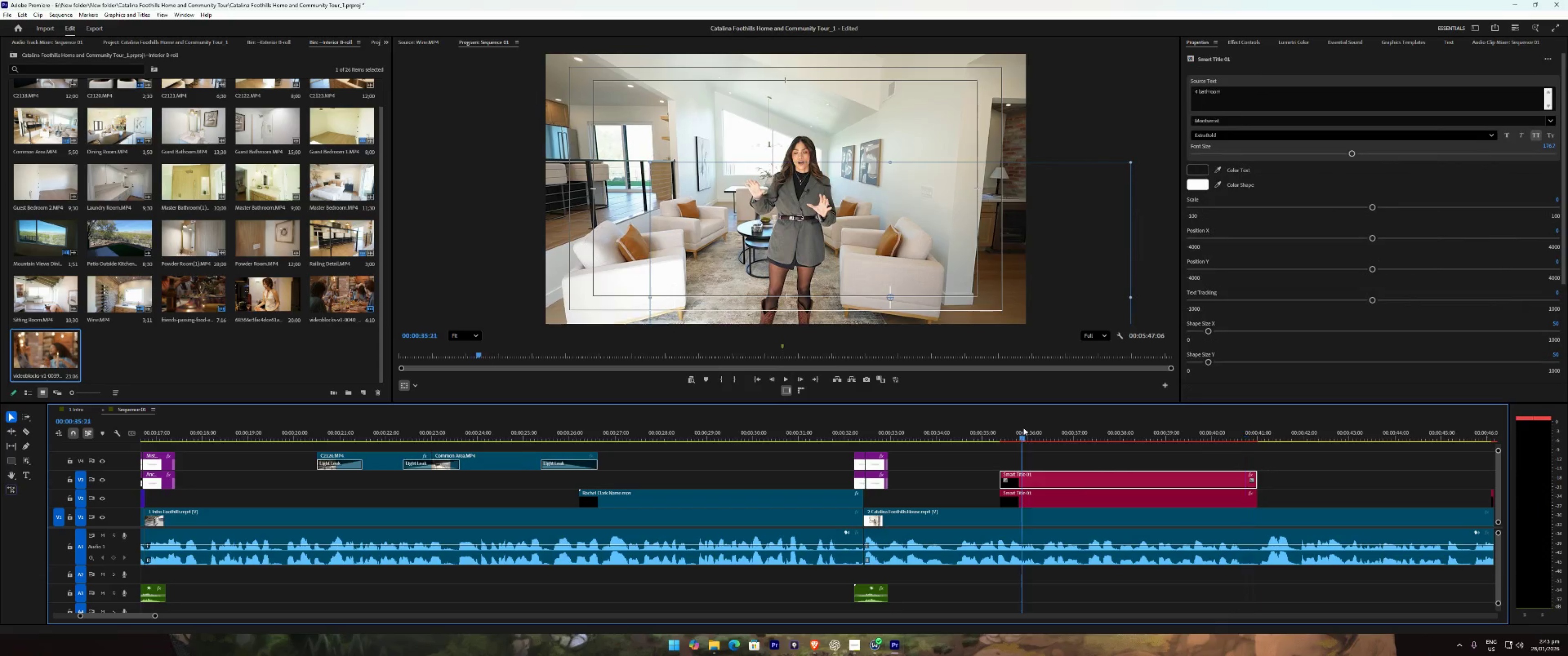 
triple_click([1023, 428])
 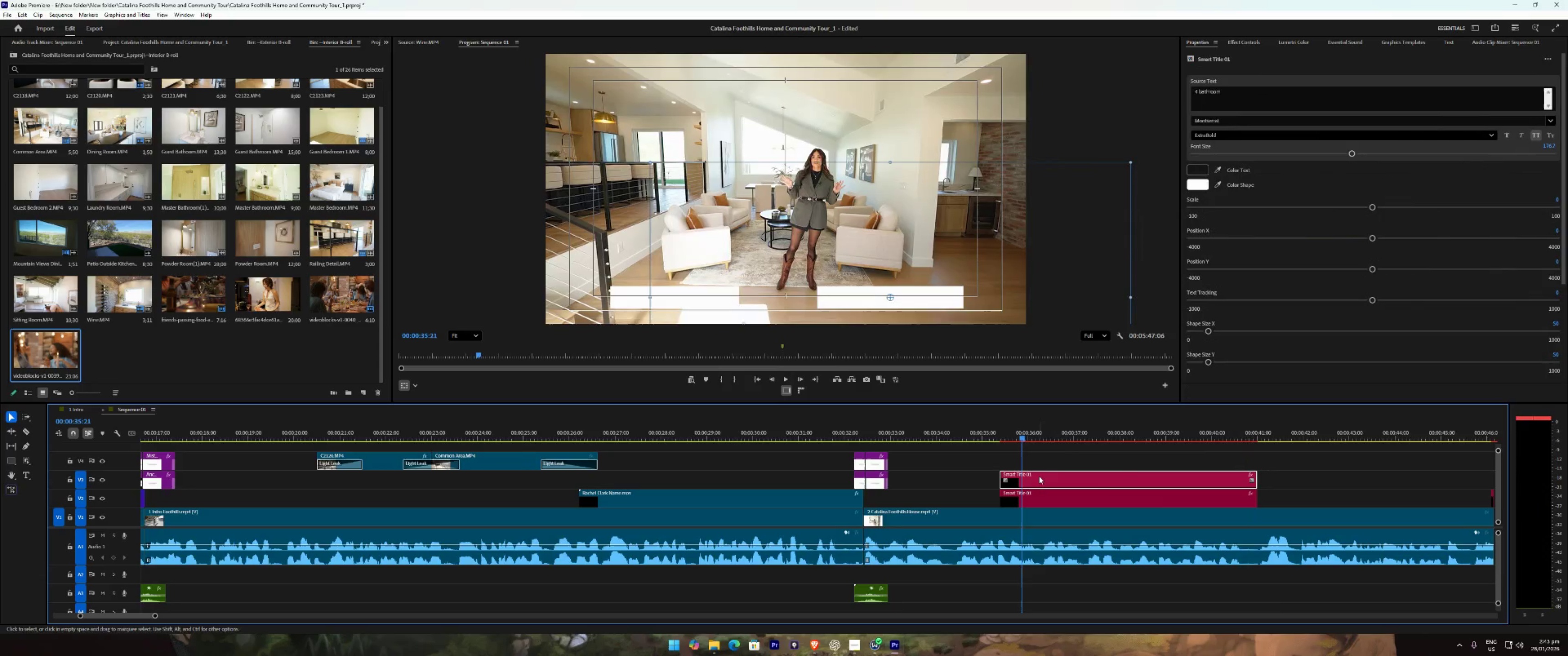 
triple_click([1039, 476])
 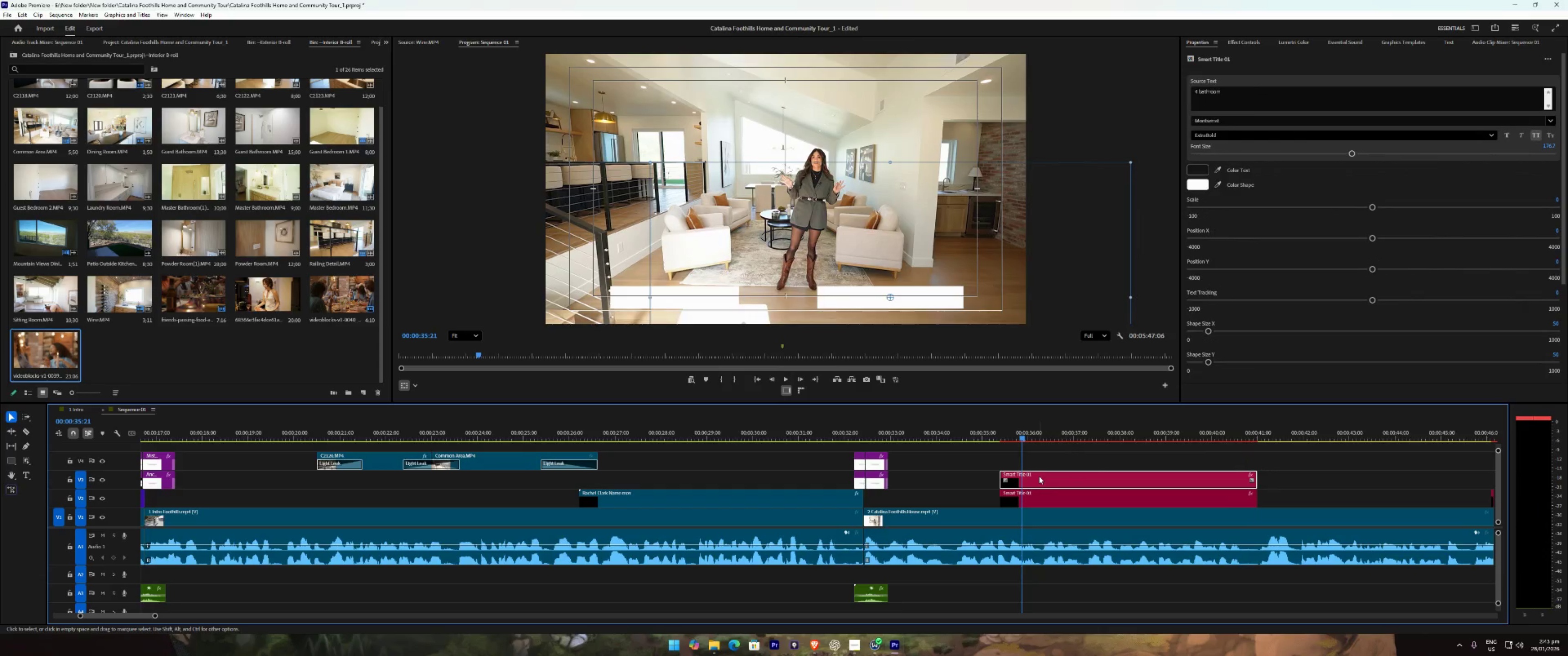 
key(Space)
 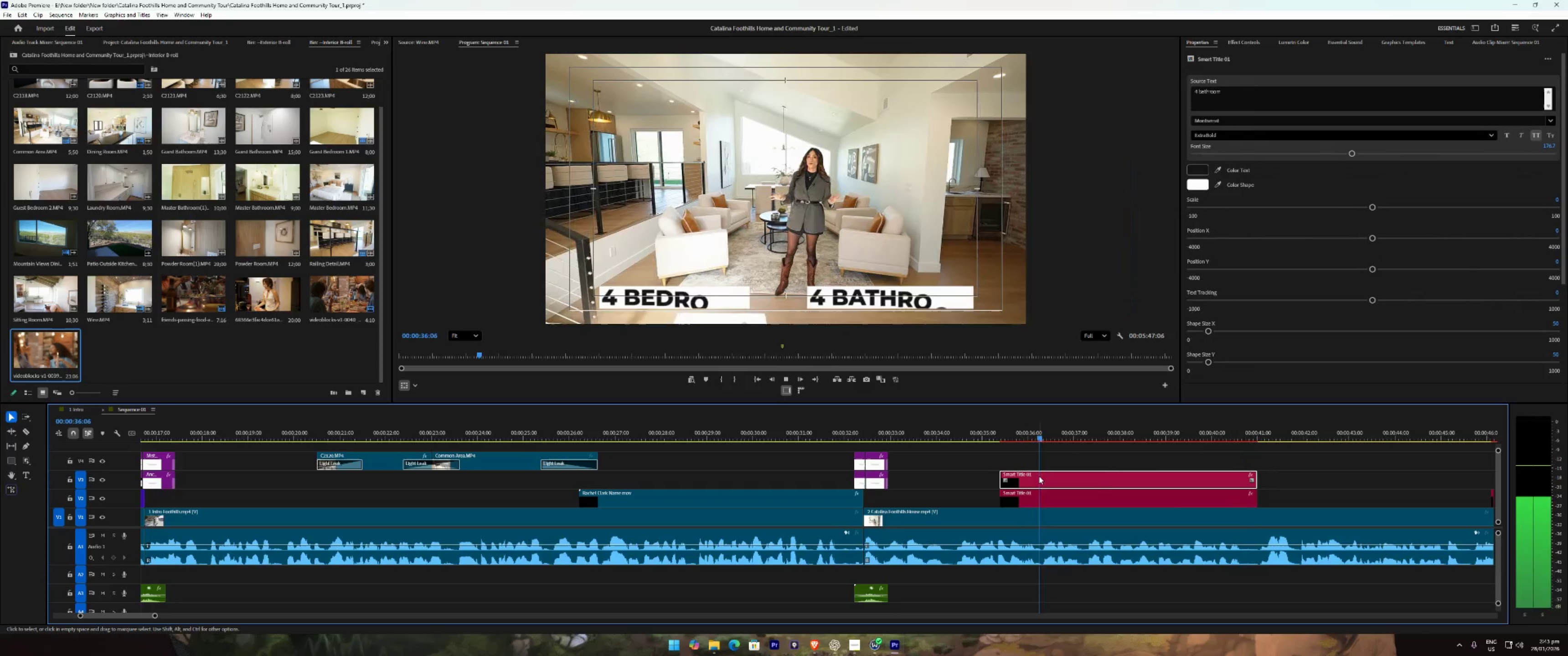 
key(Space)
 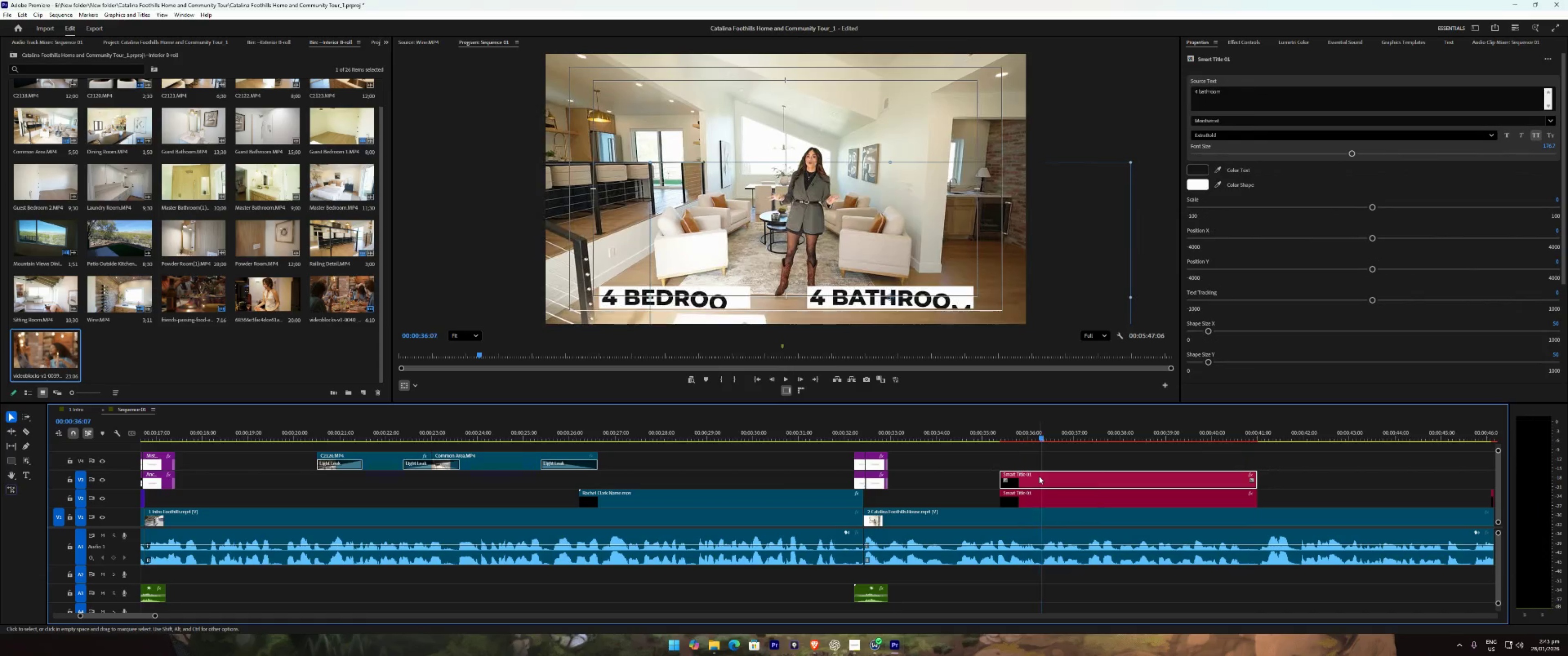 
left_click([1039, 476])
 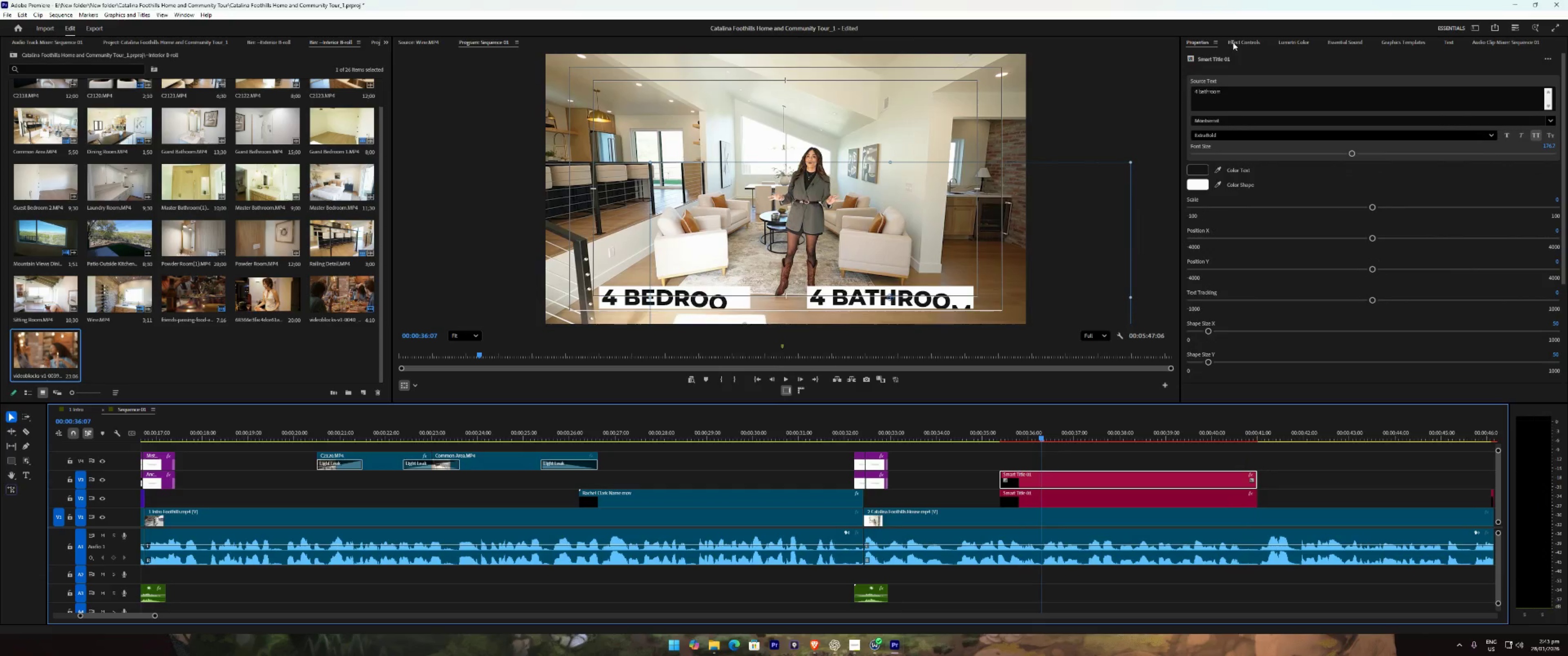 
left_click([1235, 42])
 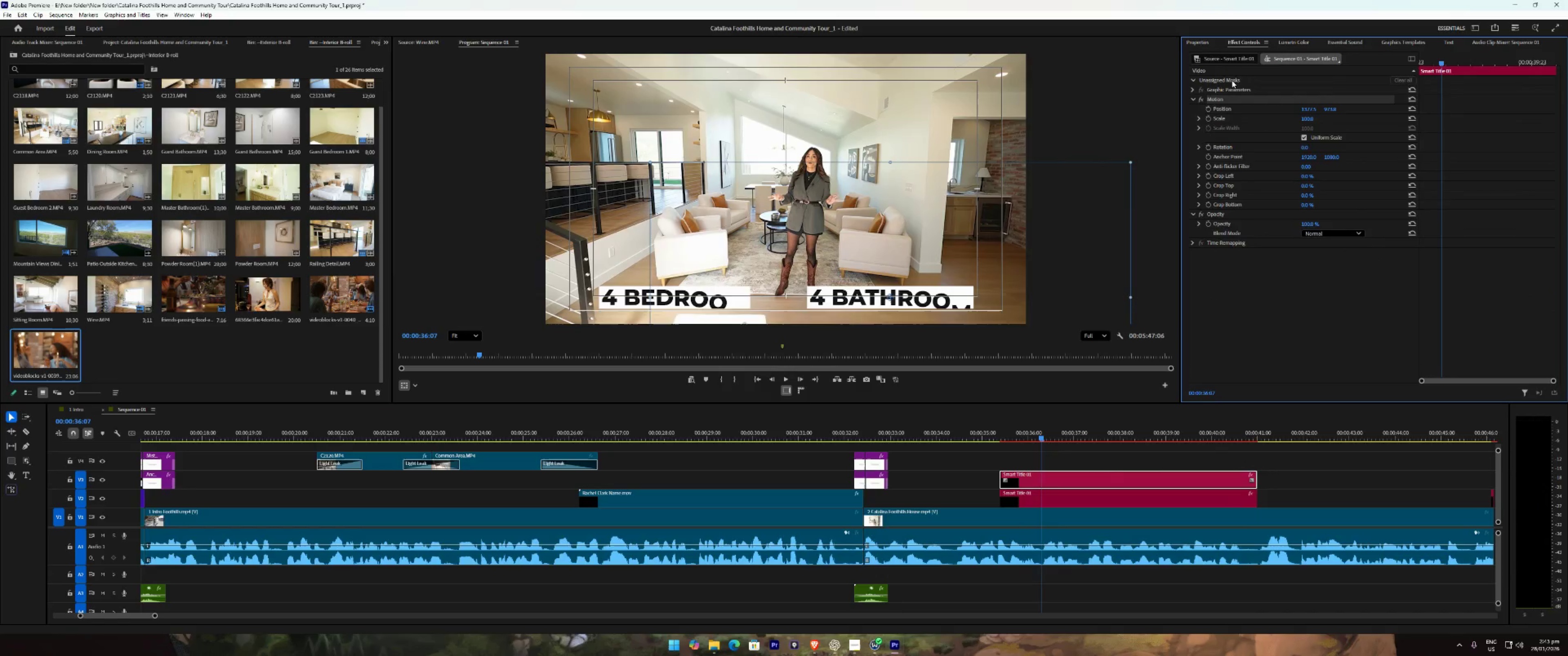 
left_click_drag(start_coordinate=[1196, 42], to_coordinate=[1197, 45])
 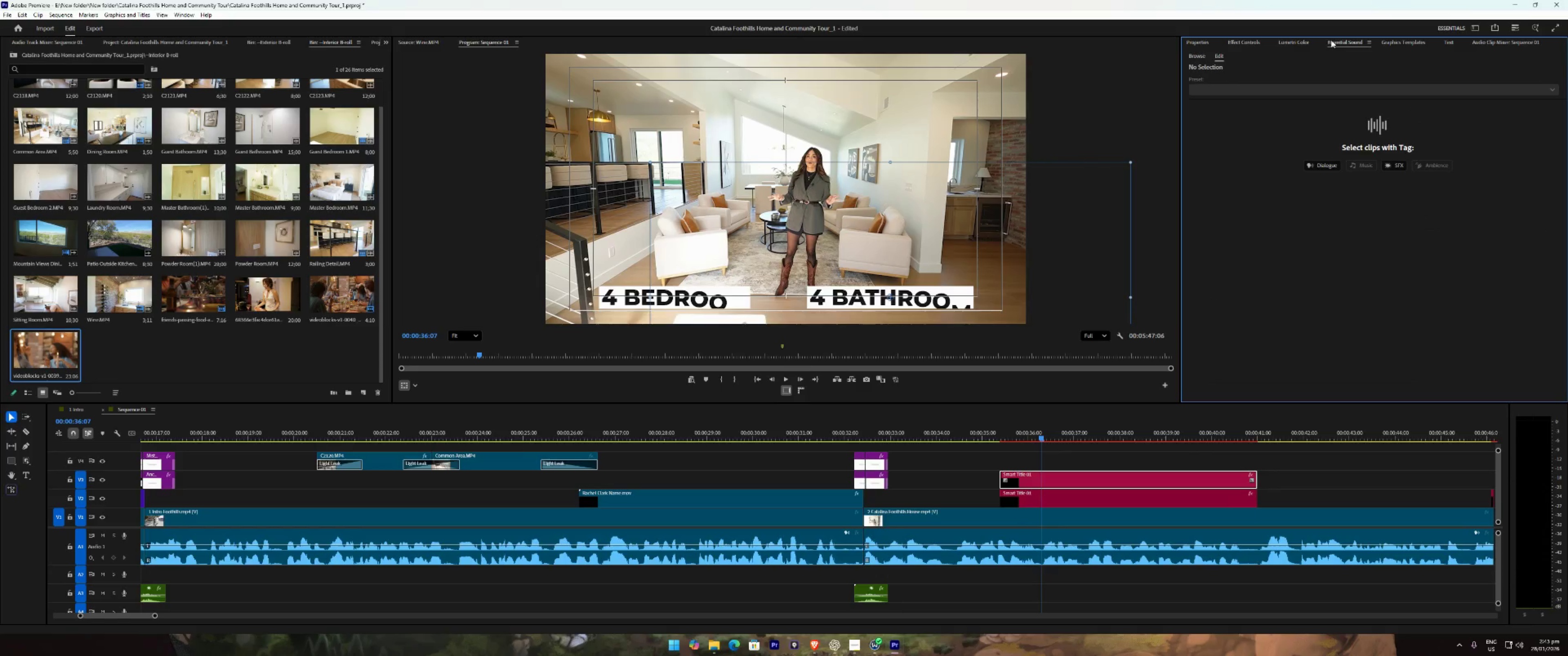 
double_click([1393, 42])
 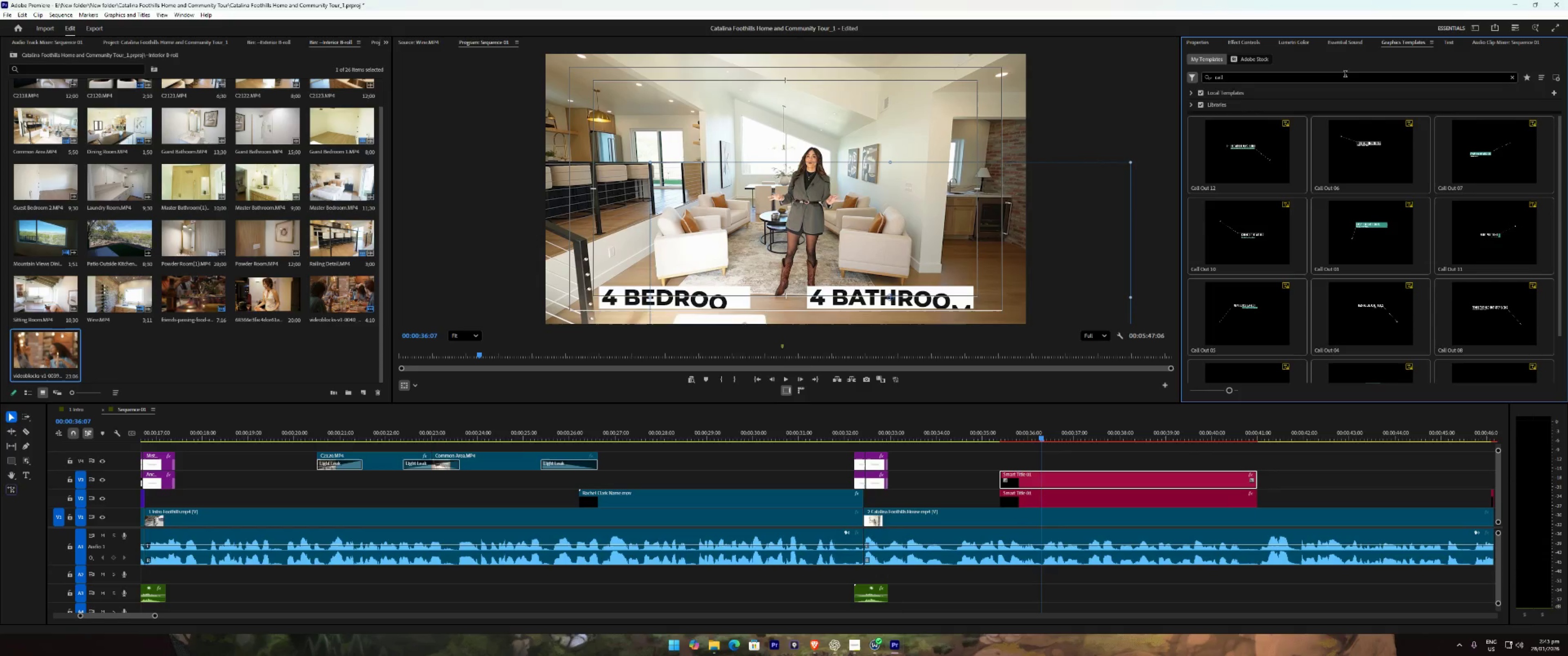 
left_click([1345, 75])
 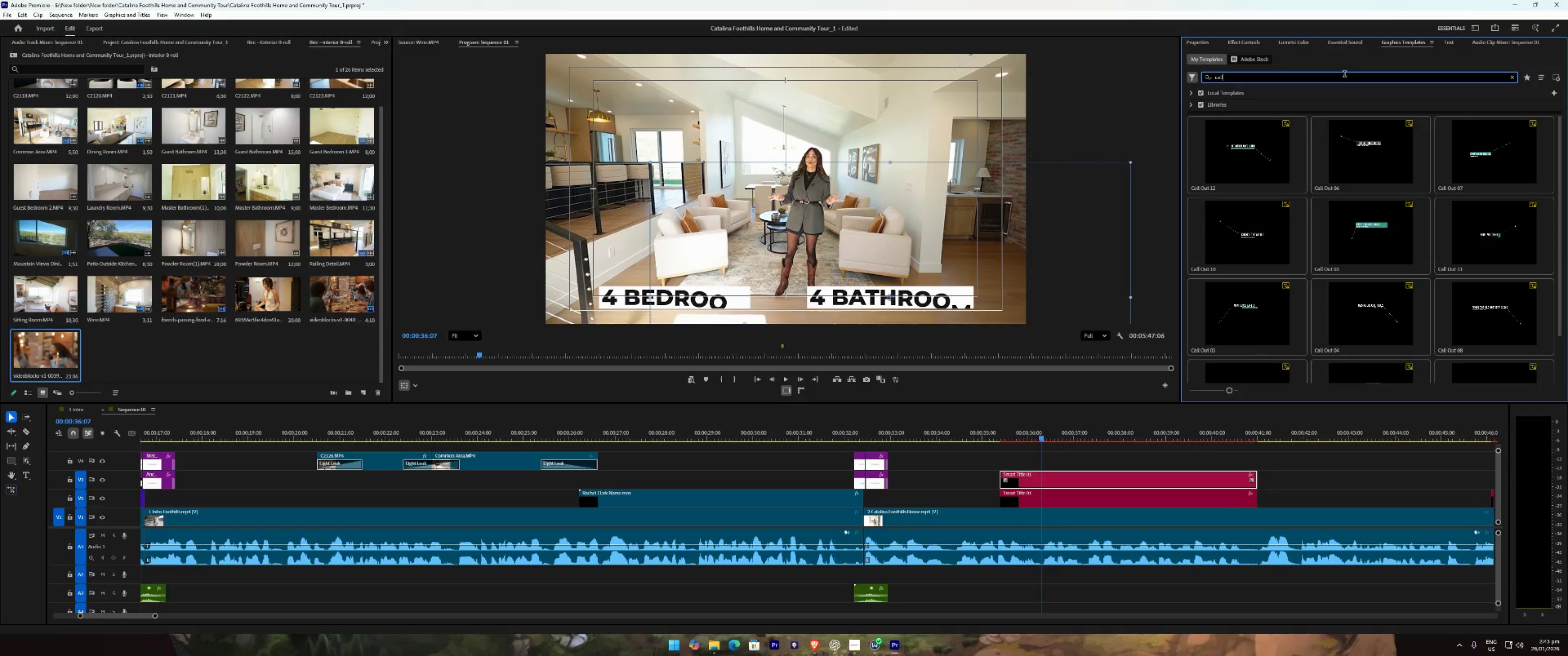 
key(Control+ControlLeft)
 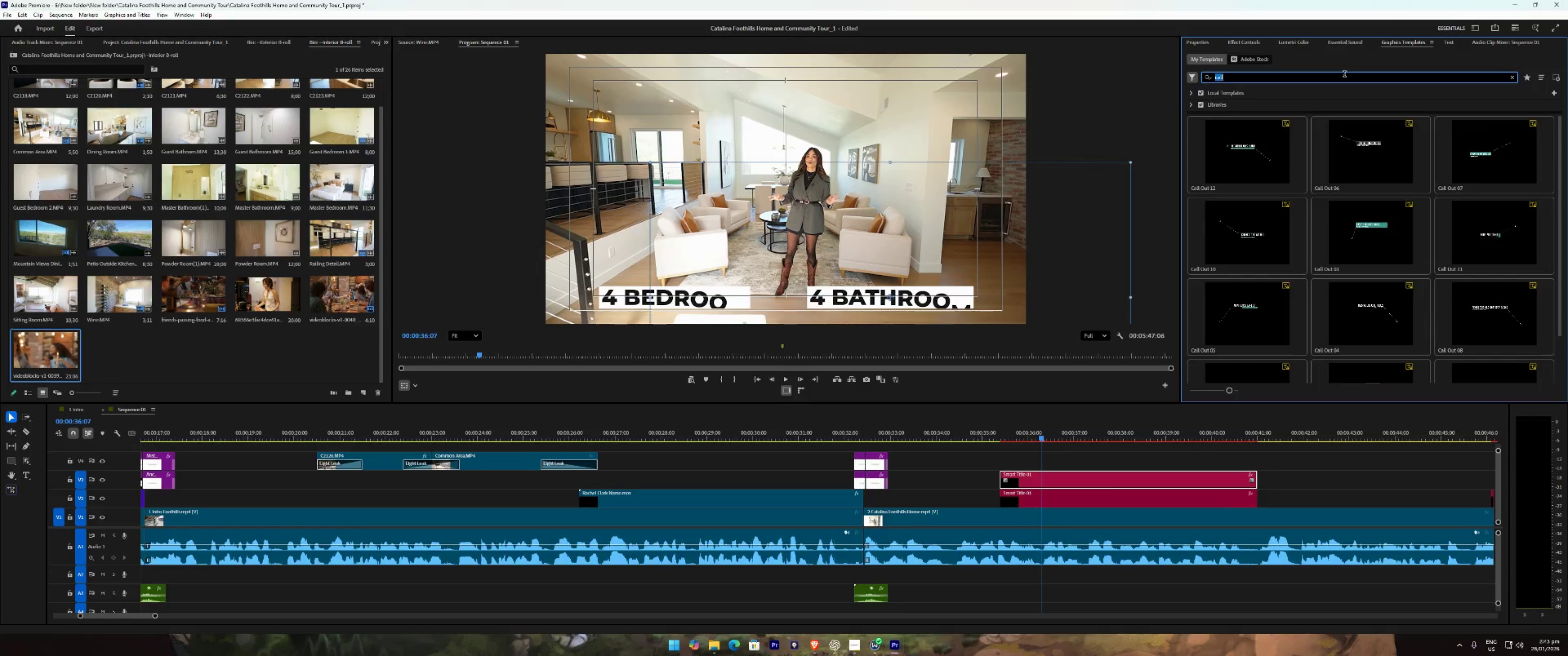 
key(Control+A)
 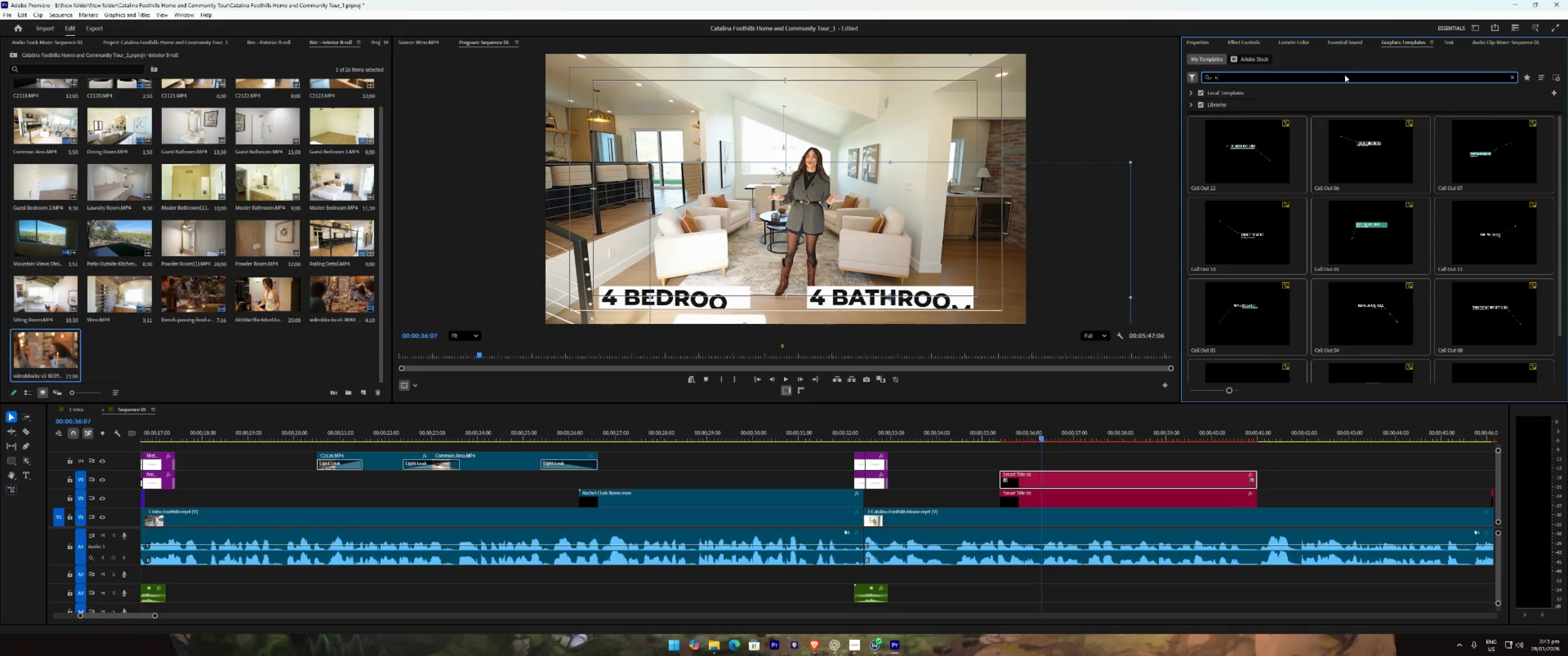 
type(smart)
 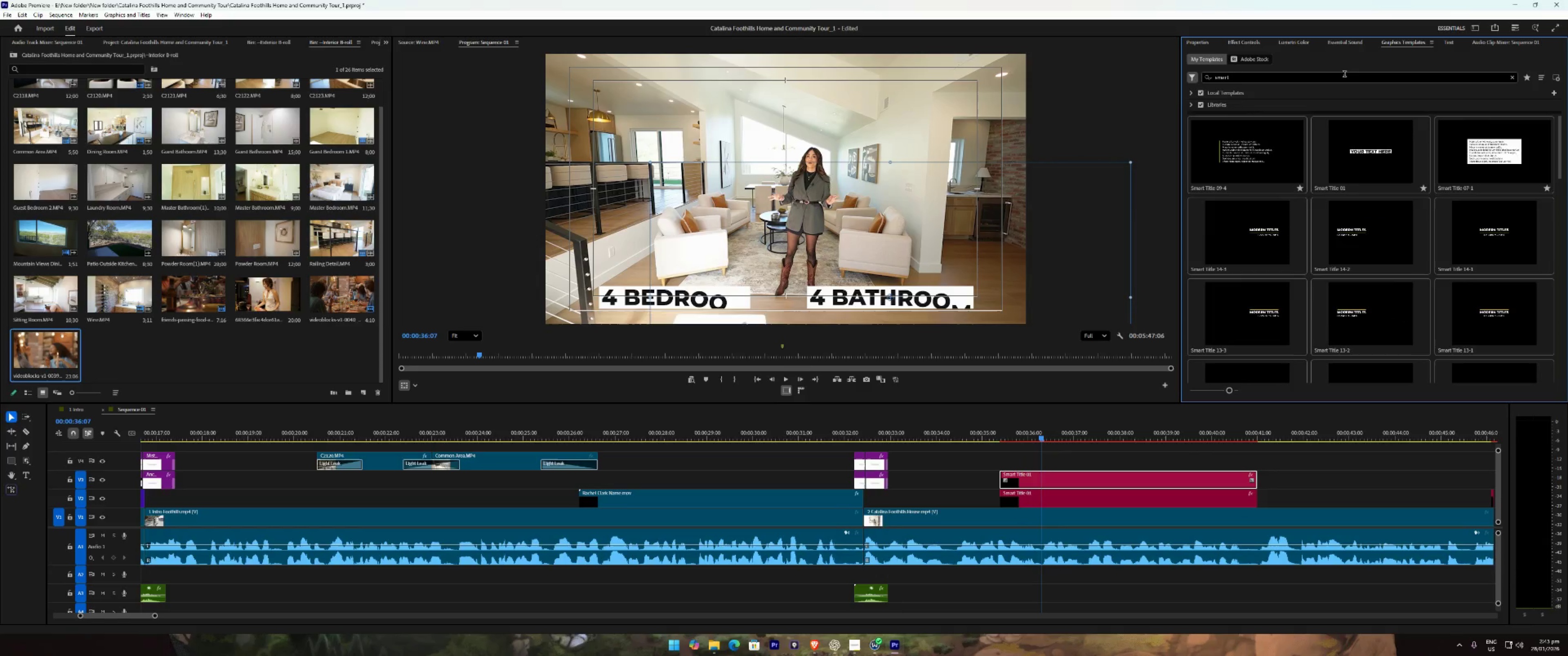 
key(Enter)
 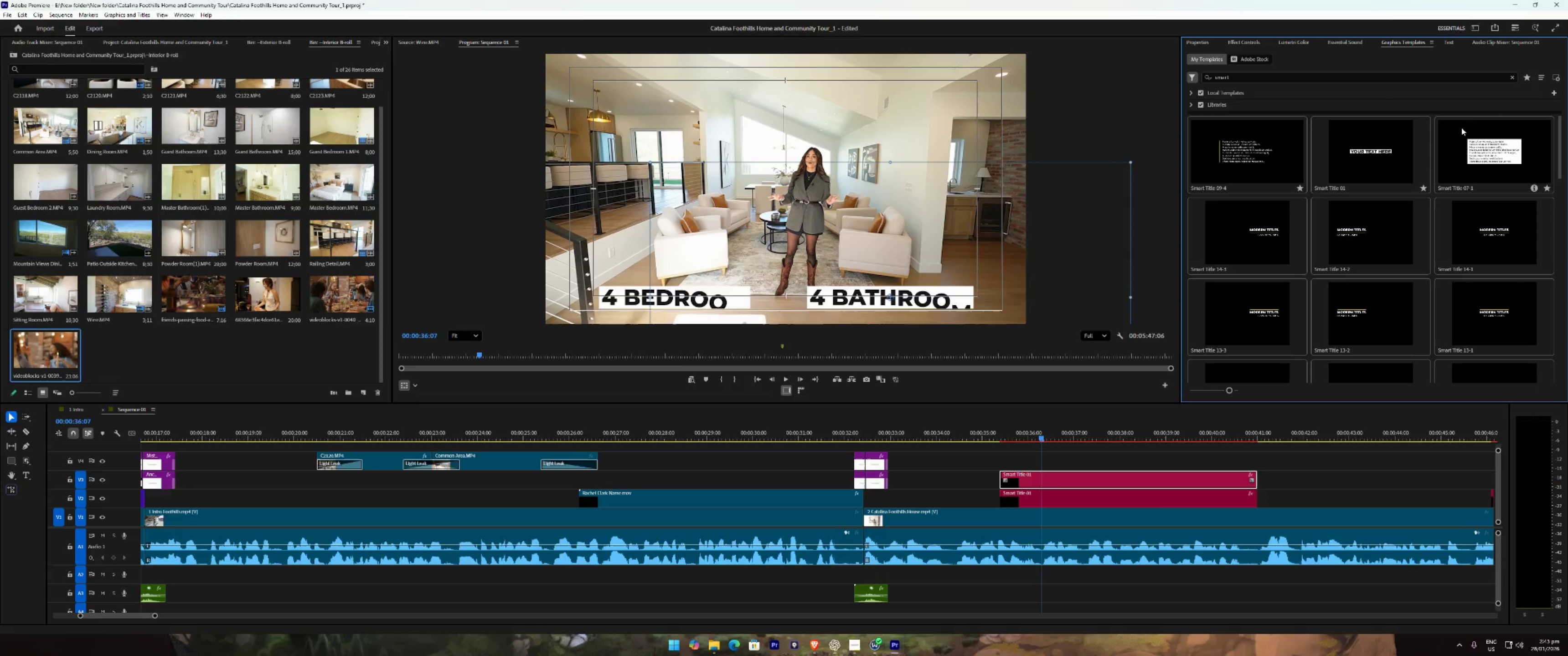 
left_click([1481, 139])
 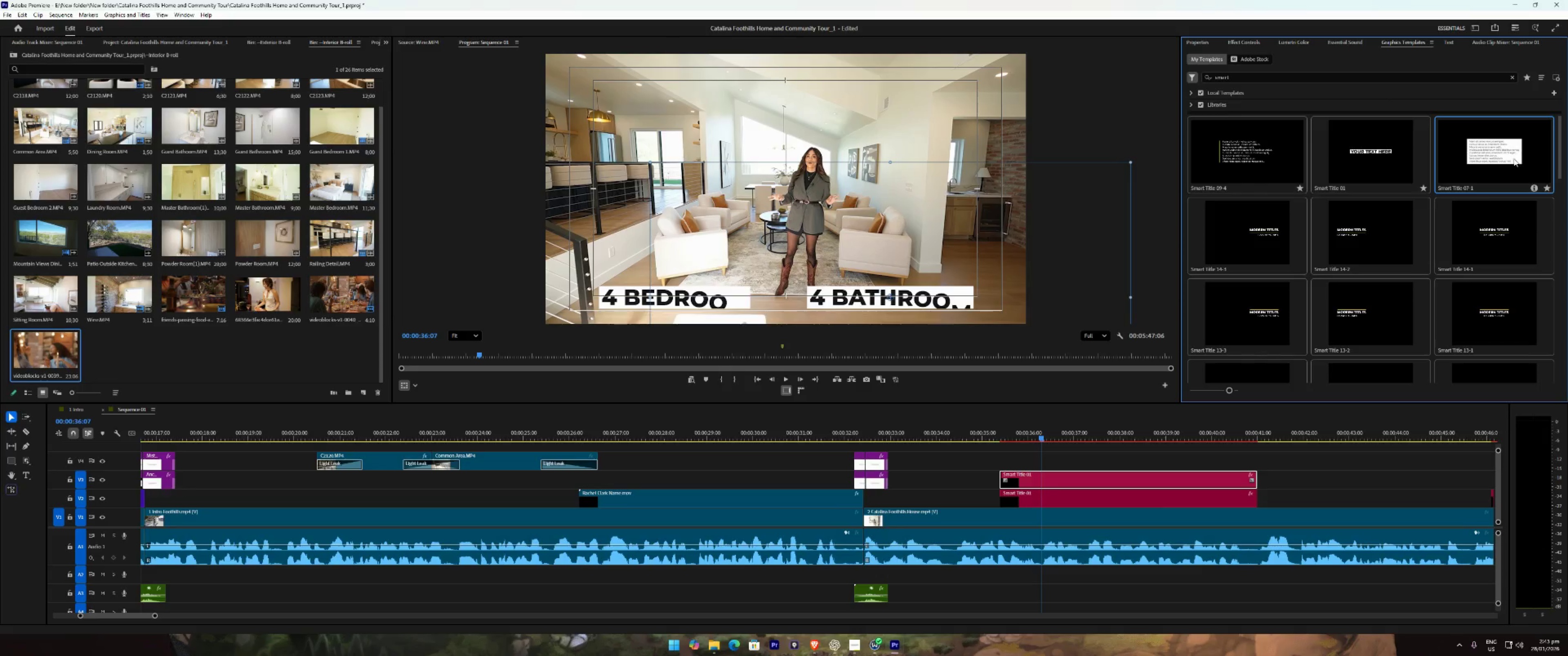 
left_click_drag(start_coordinate=[1514, 159], to_coordinate=[1000, 468])
 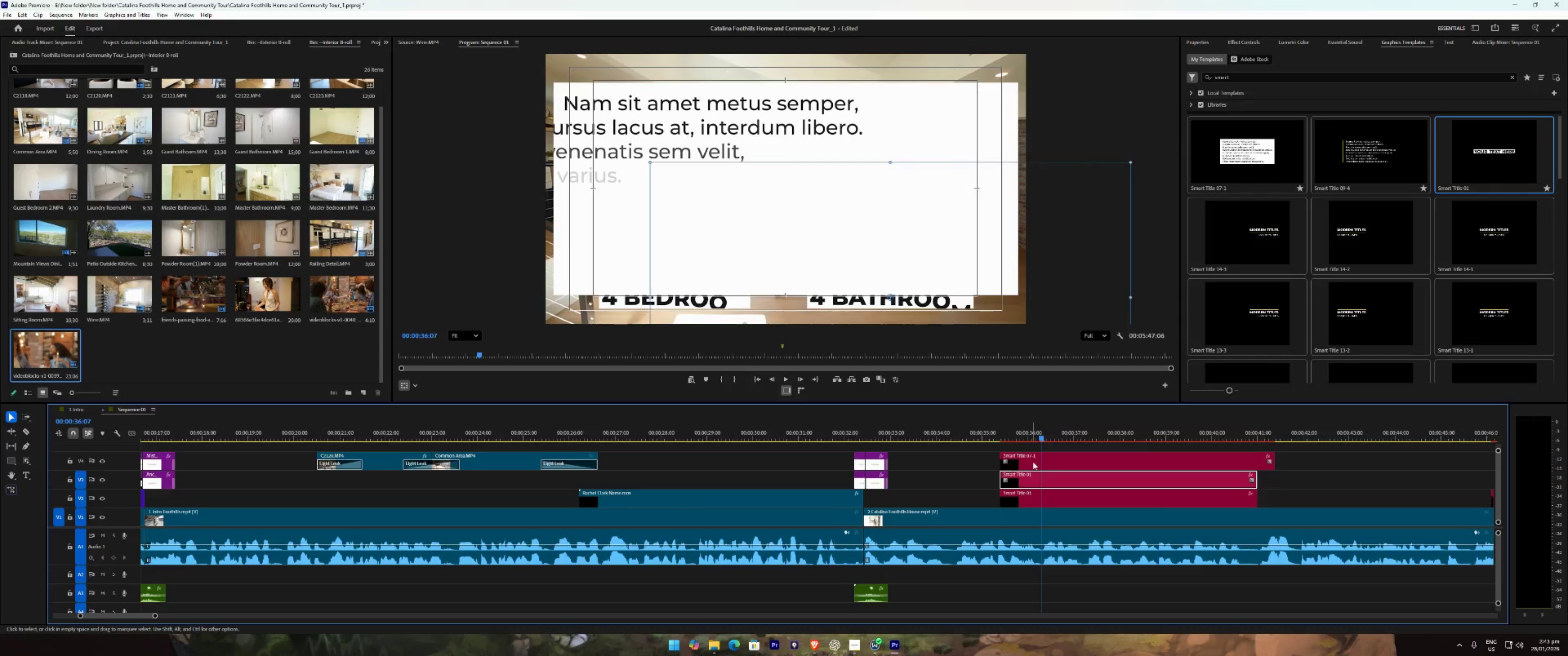 
left_click([1042, 460])
 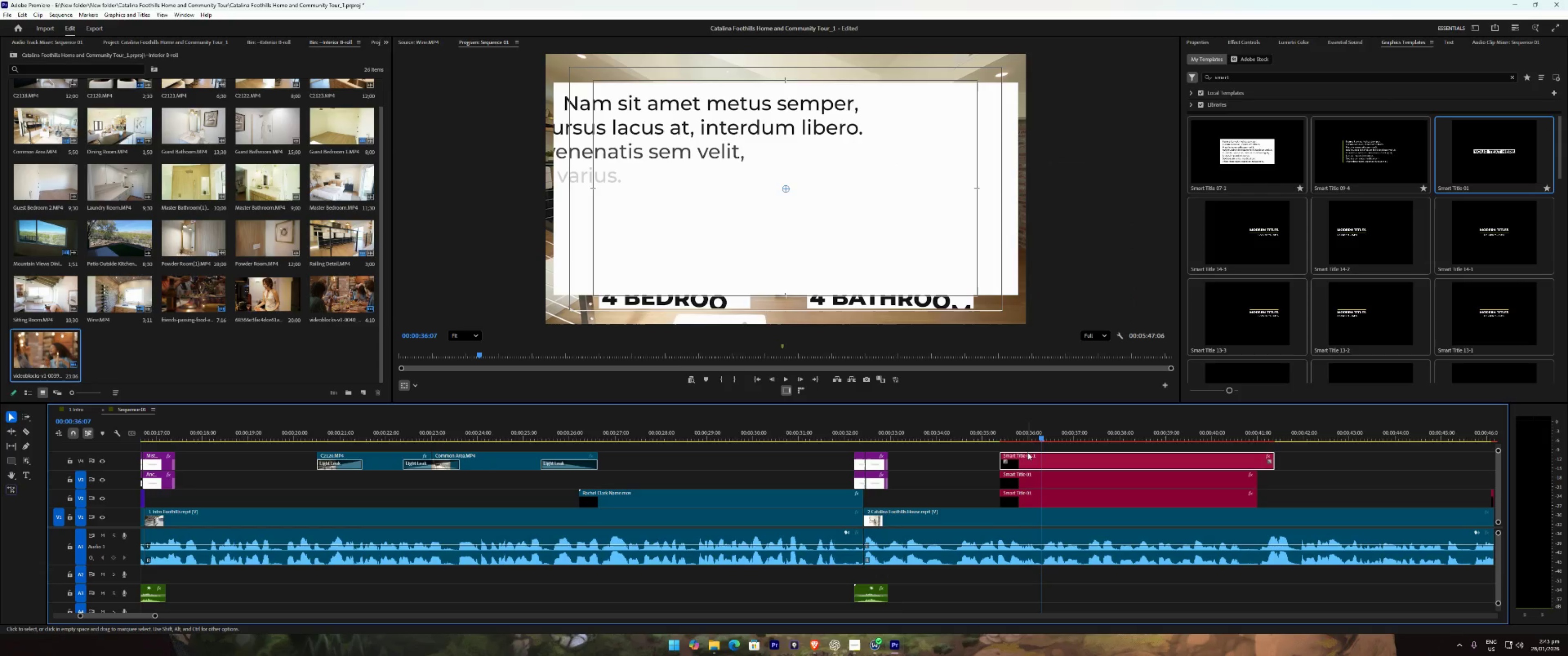 
left_click([1030, 481])
 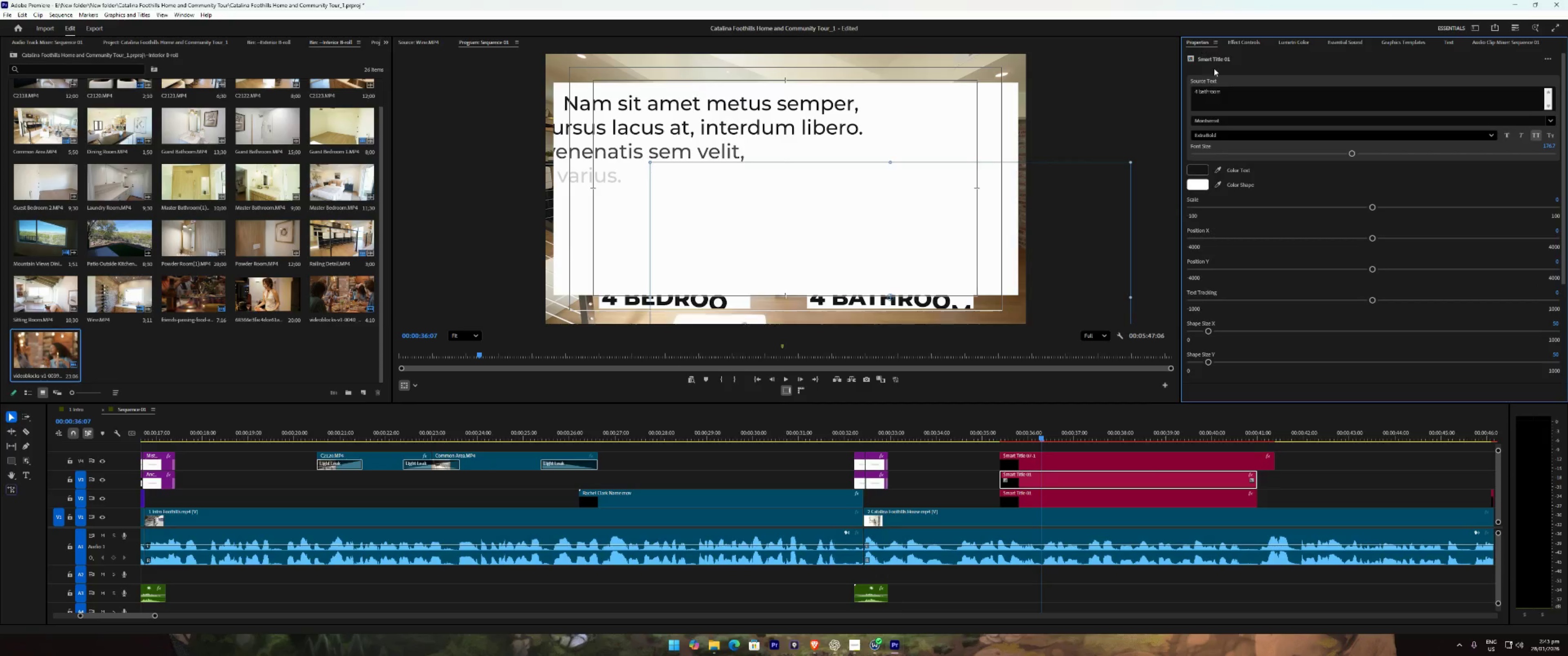 
double_click([1235, 104])
 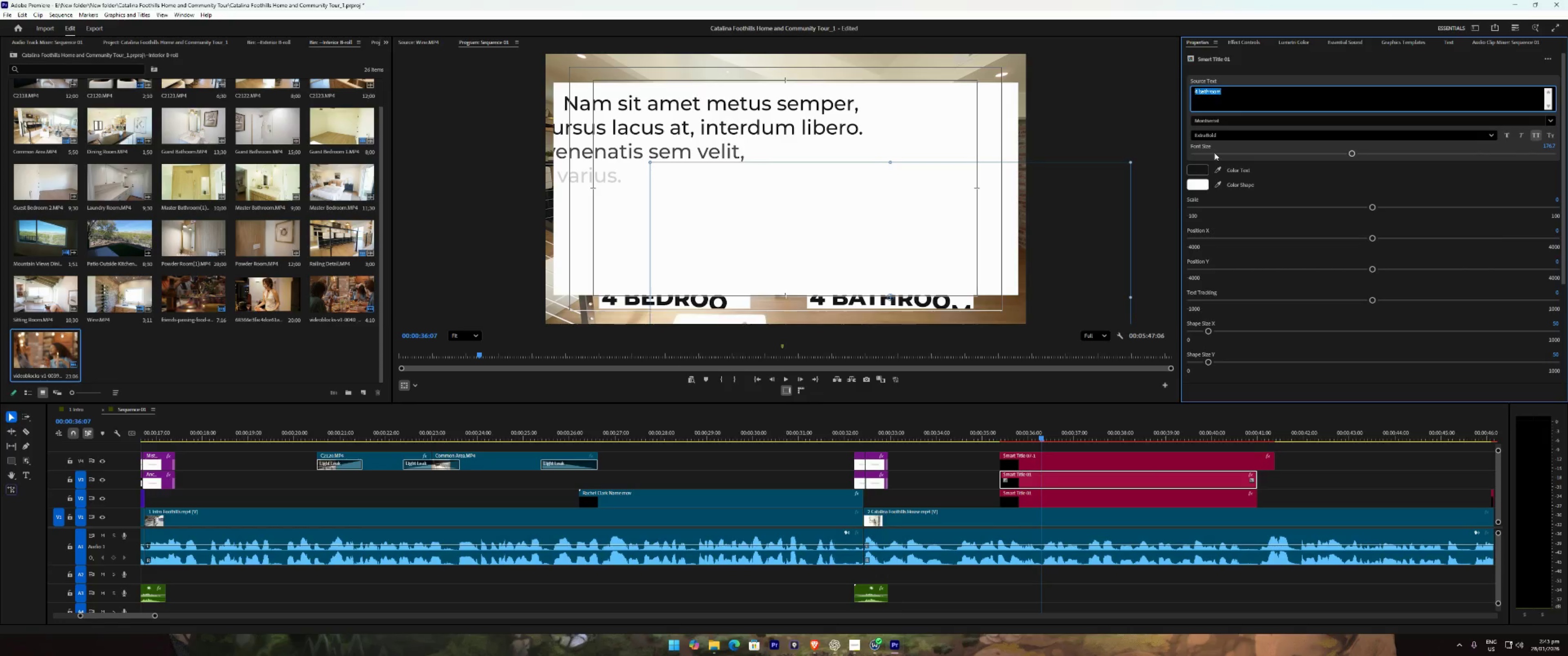 
key(Control+ControlLeft)
 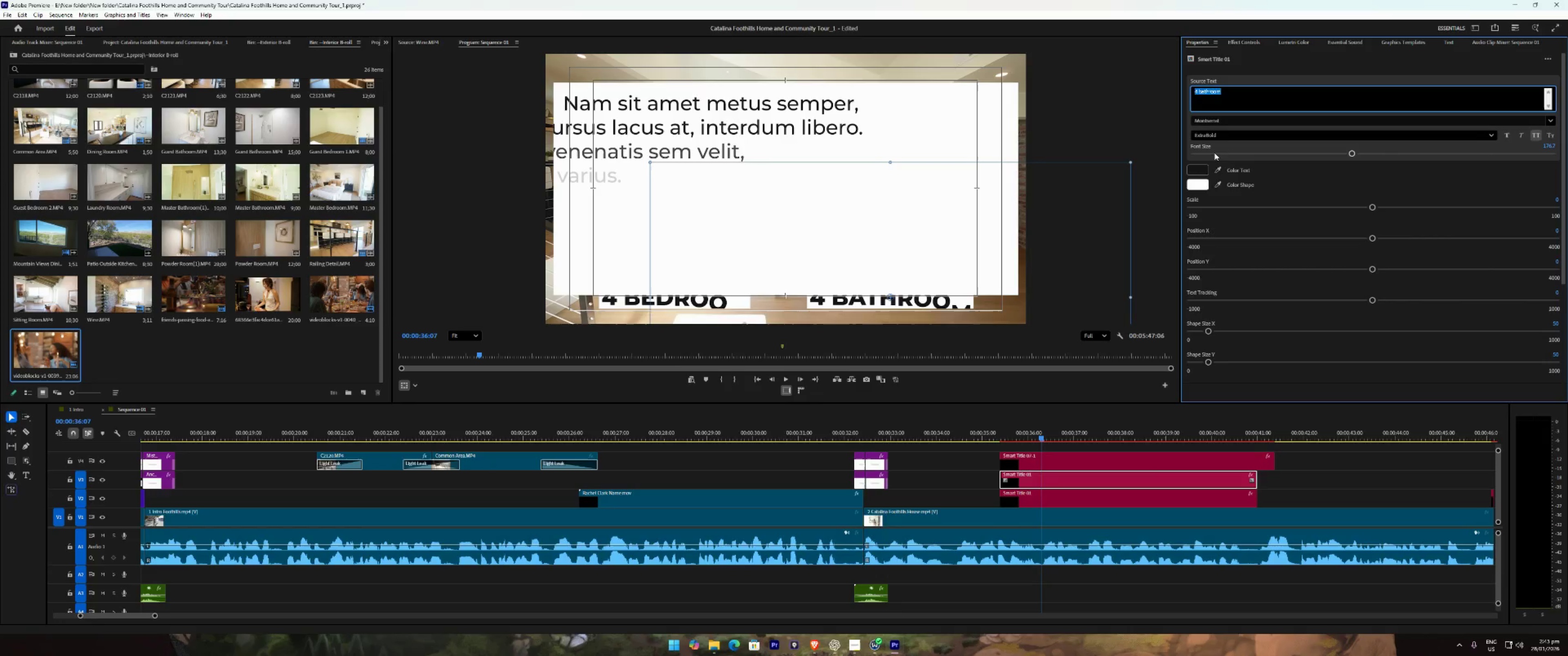 
key(Control+A)
 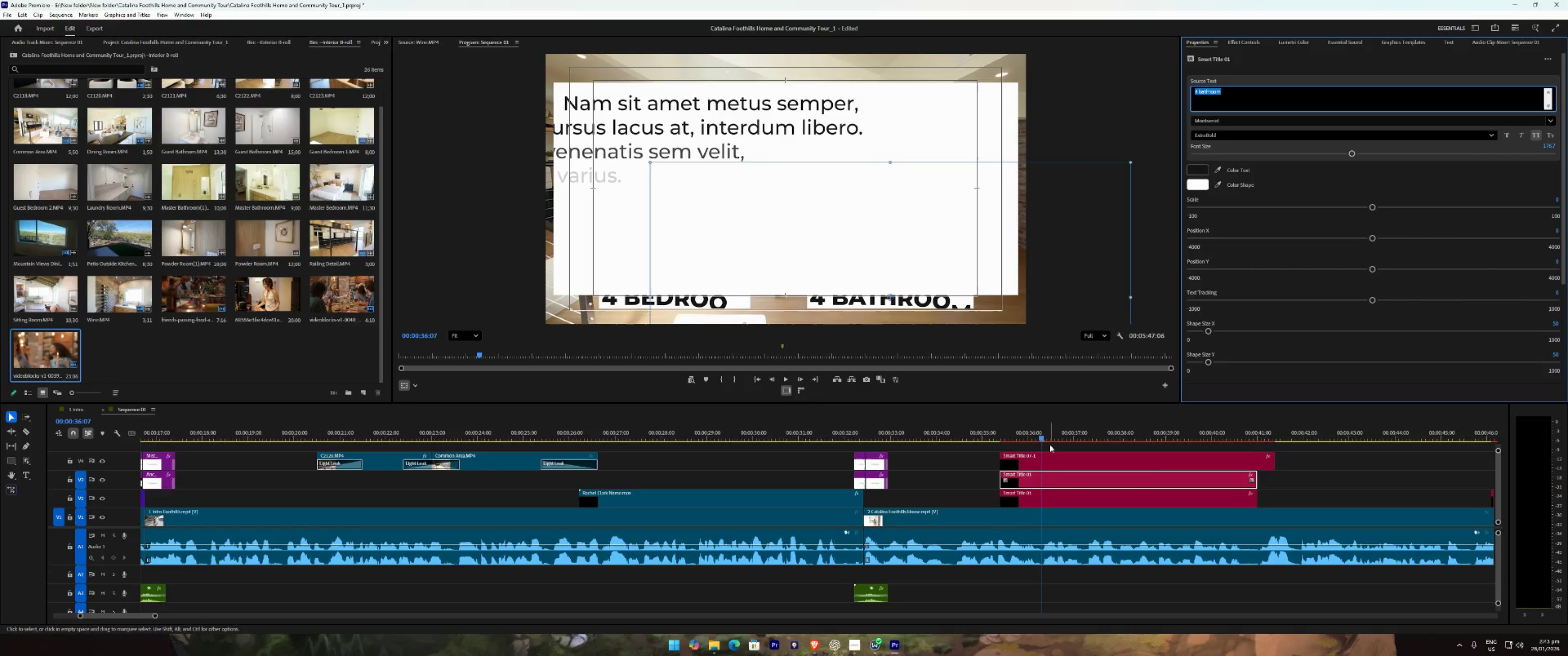 
hold_key(key=ControlLeft, duration=0.42)
 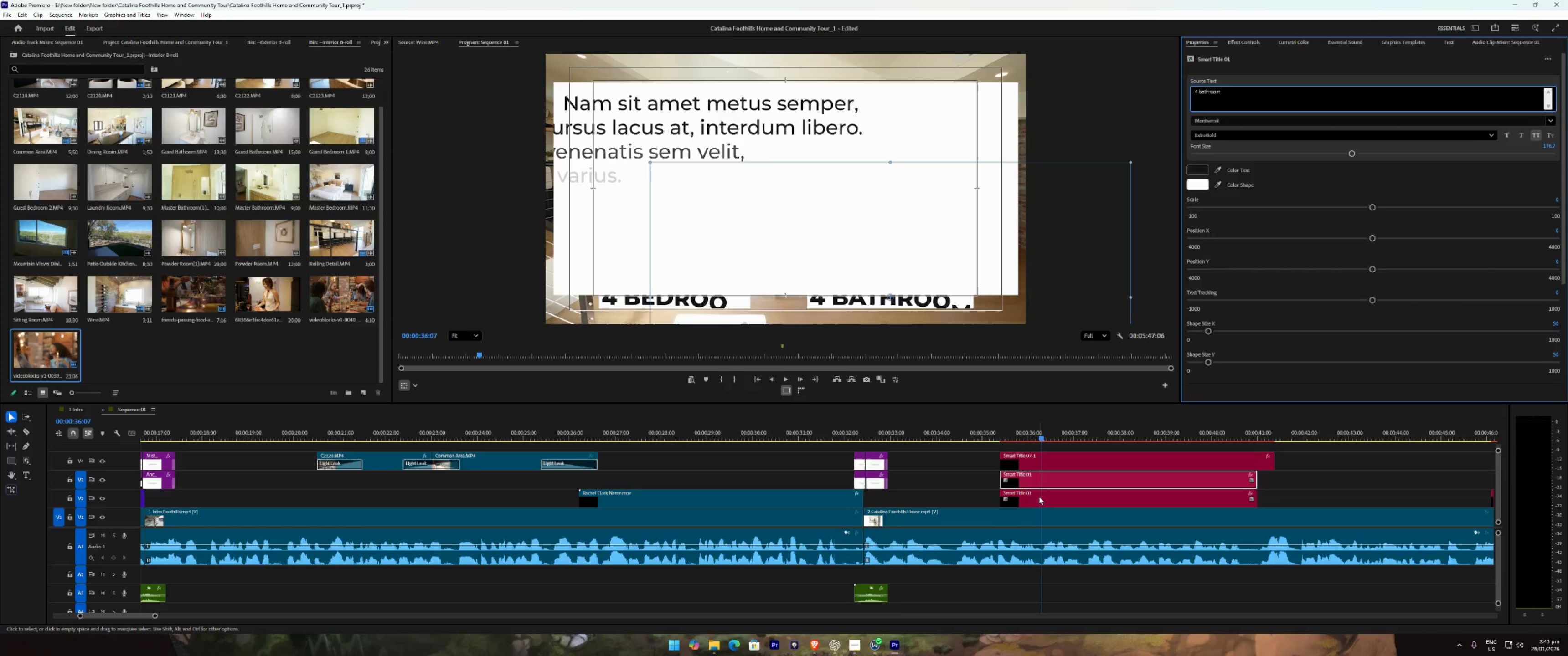 
left_click([1039, 497])
 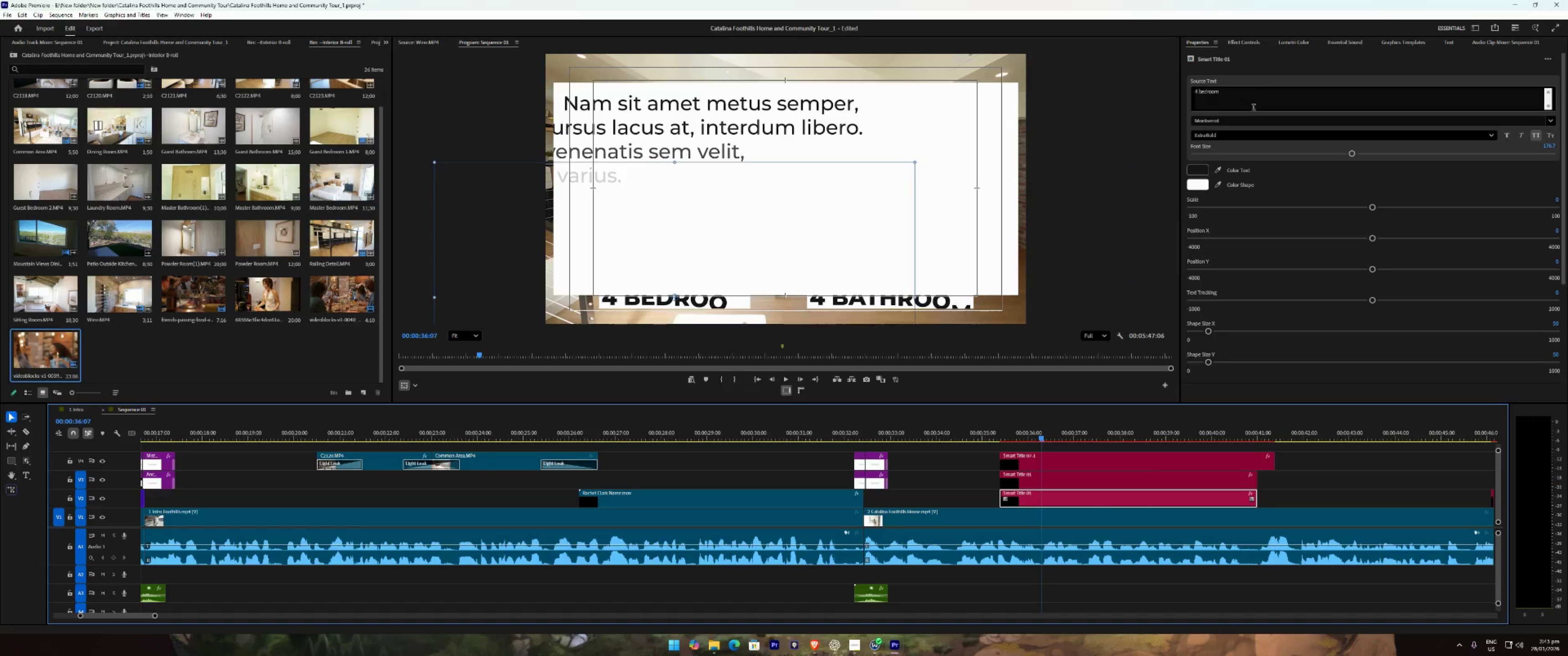 
left_click([1255, 92])
 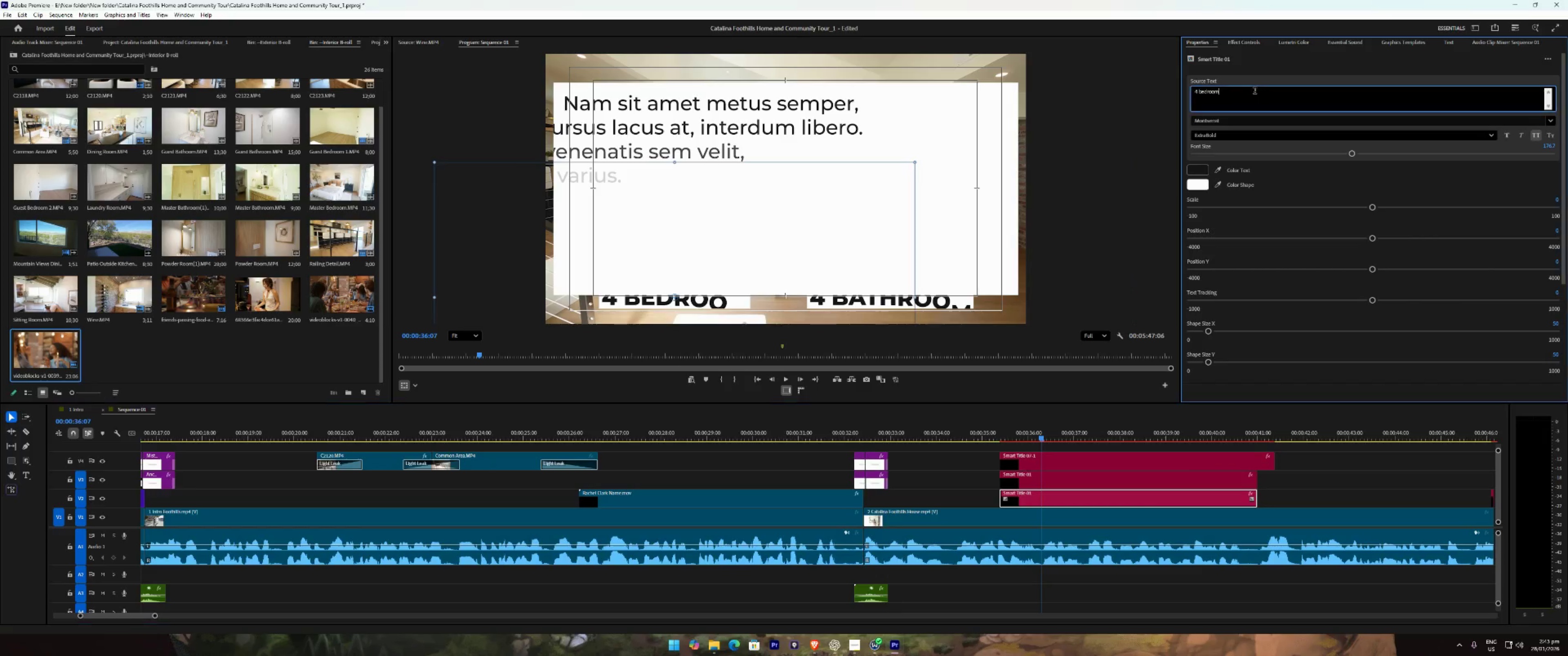 
key(Control+ControlLeft)
 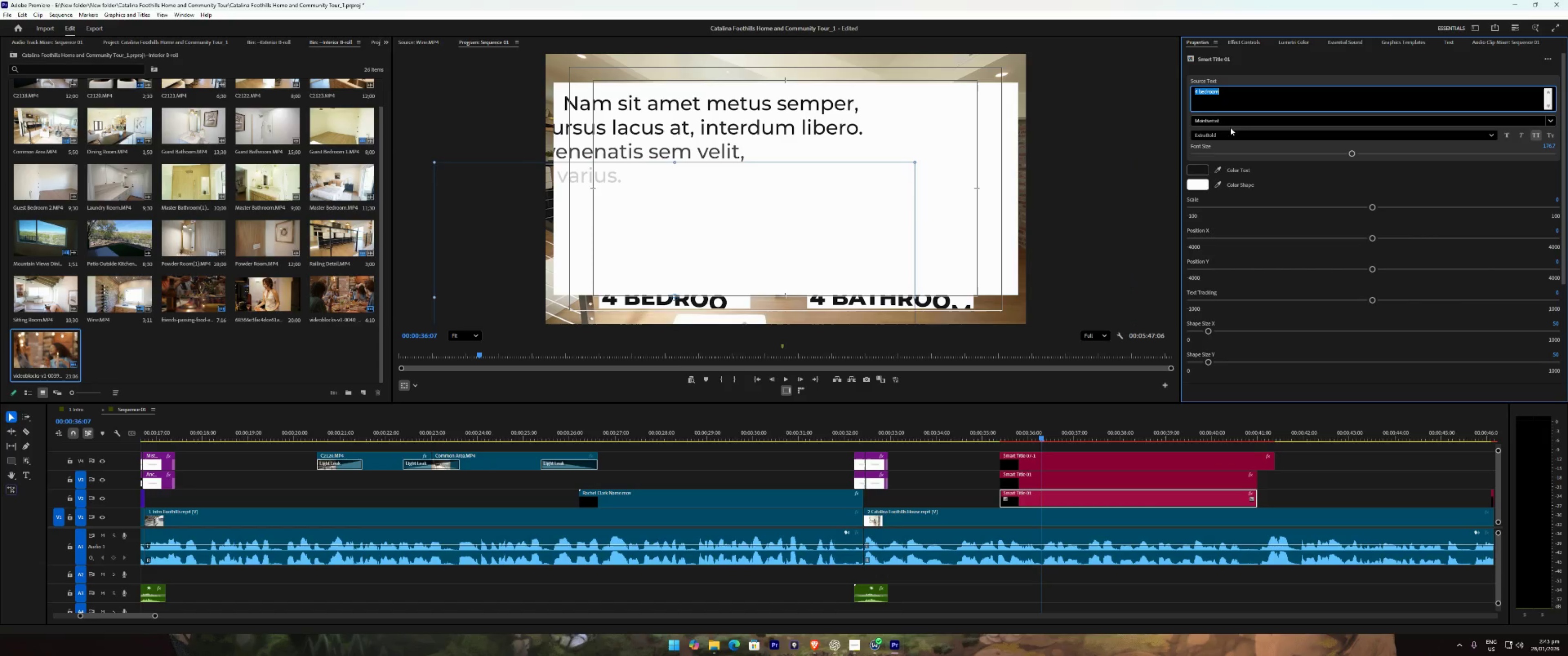 
key(Control+A)
 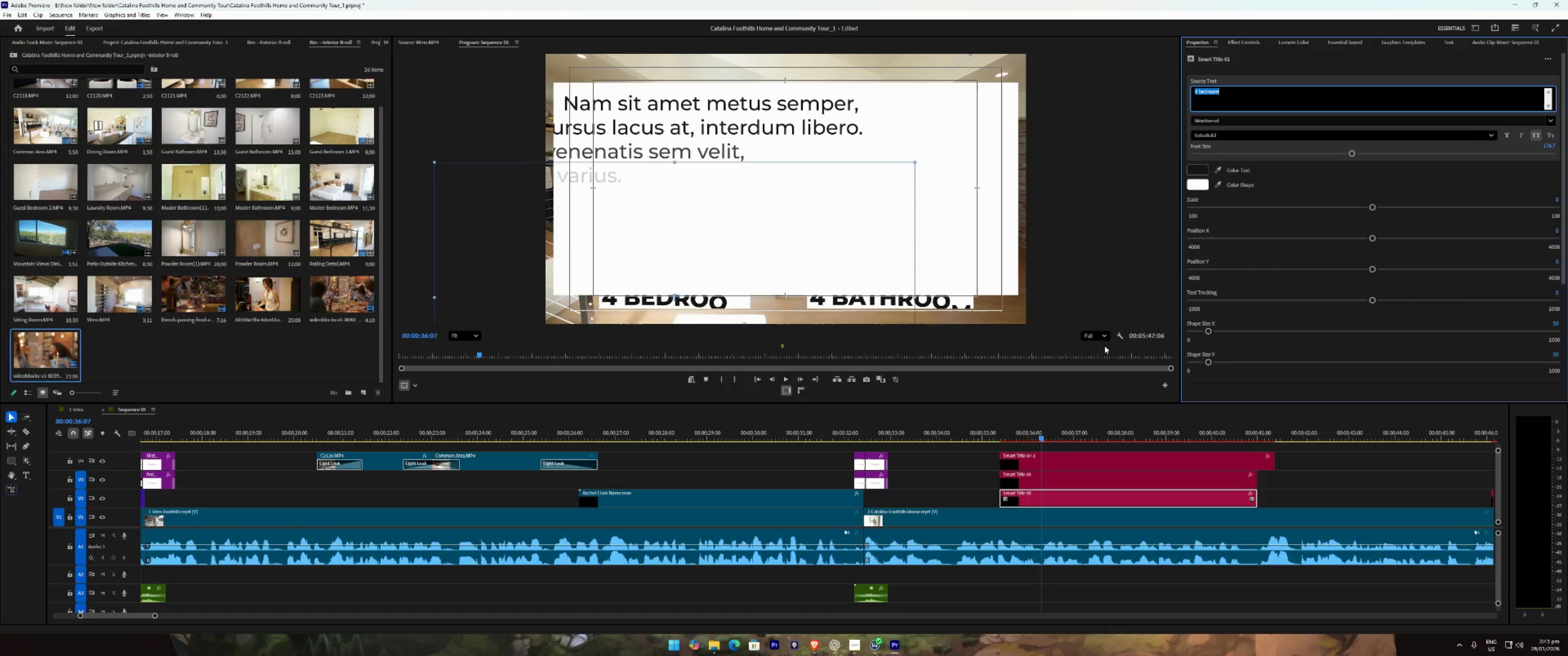 
key(Control+ControlLeft)
 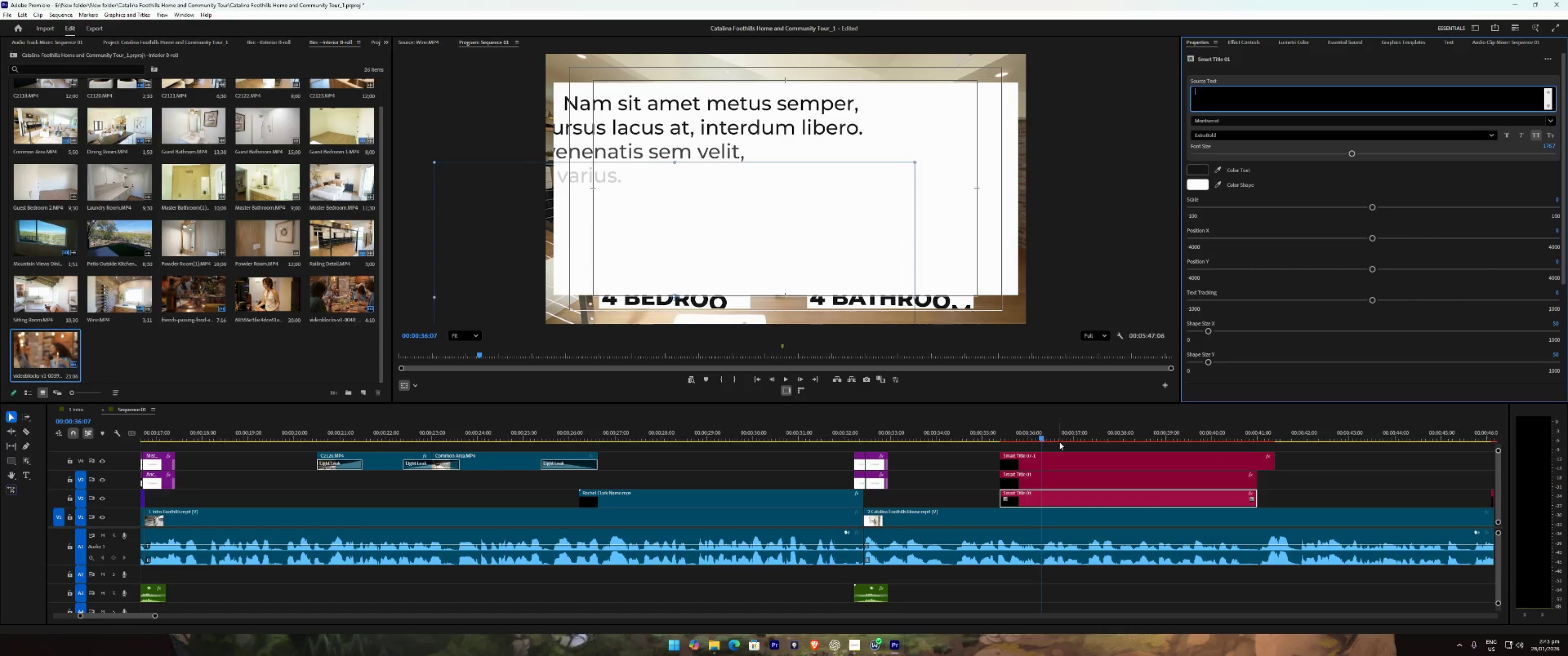 
key(Control+X)
 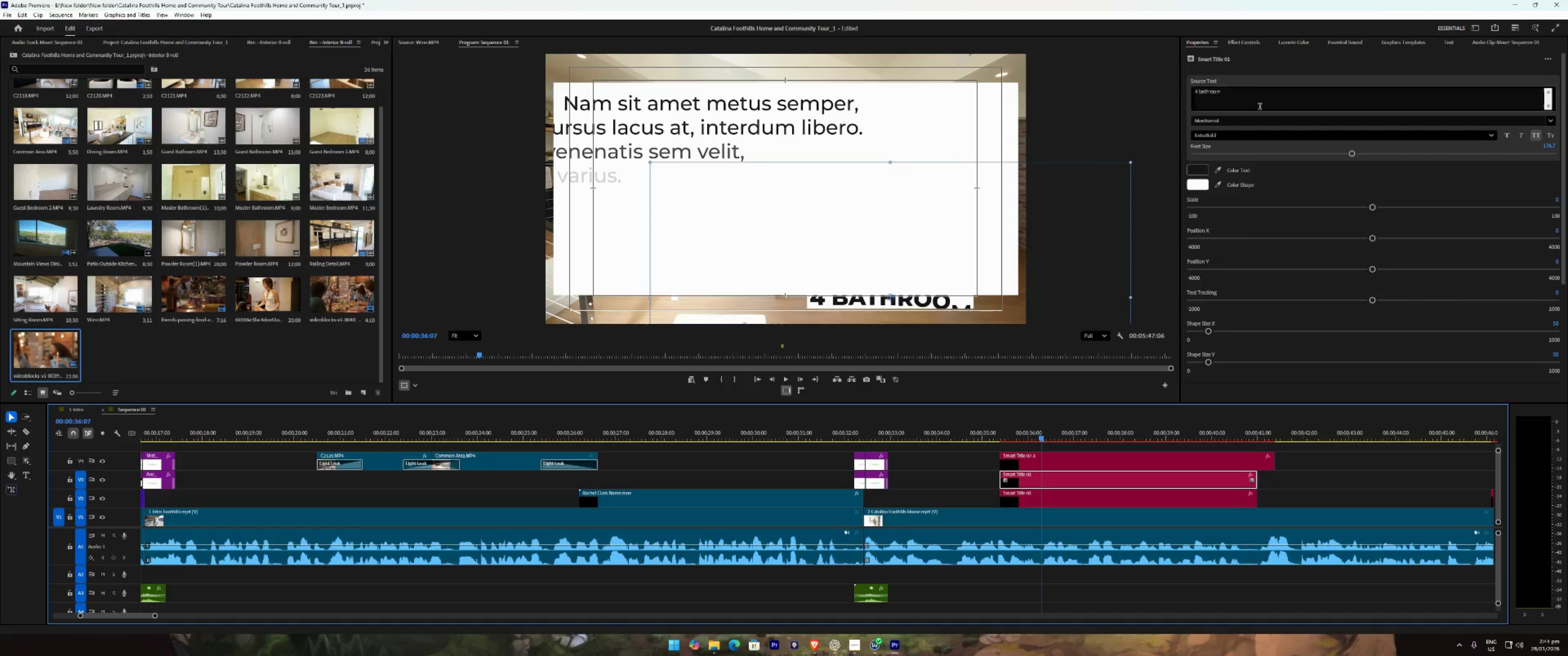 
left_click([1257, 95])
 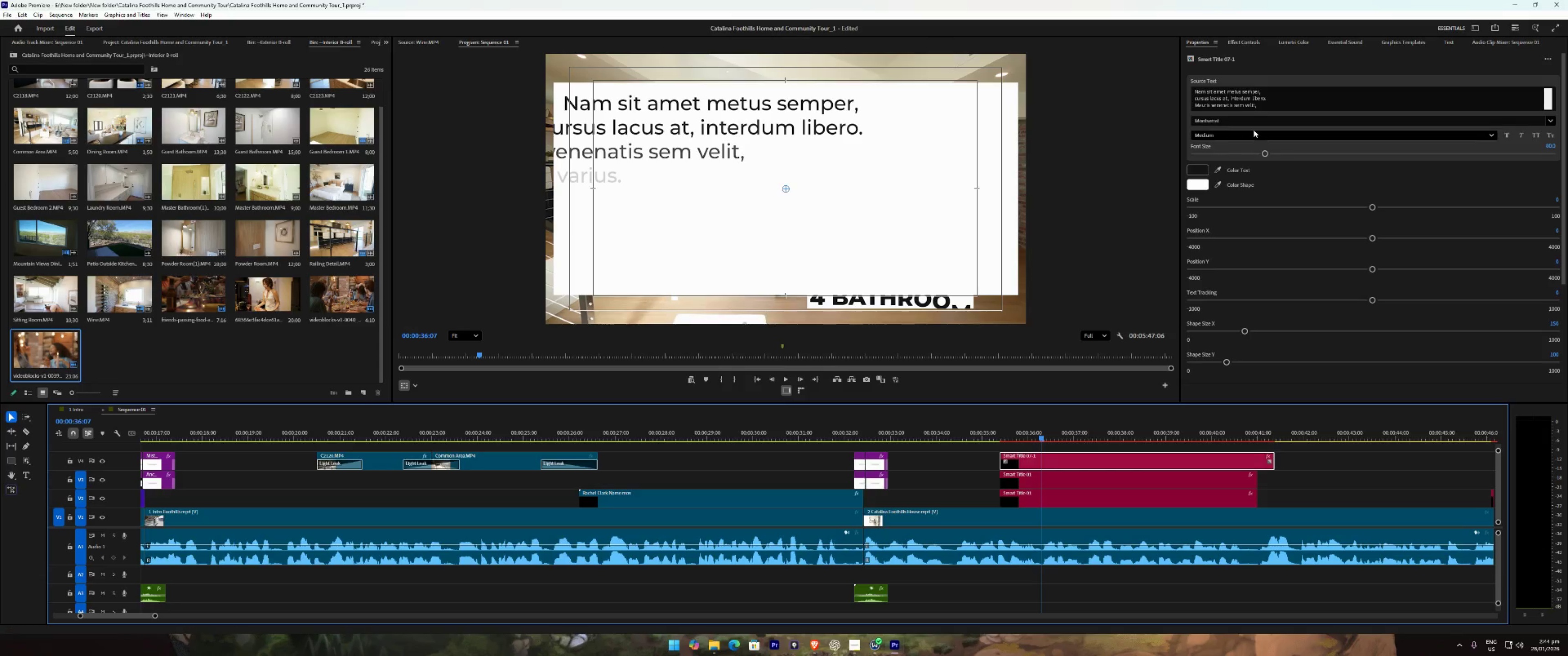 
left_click([1261, 92])
 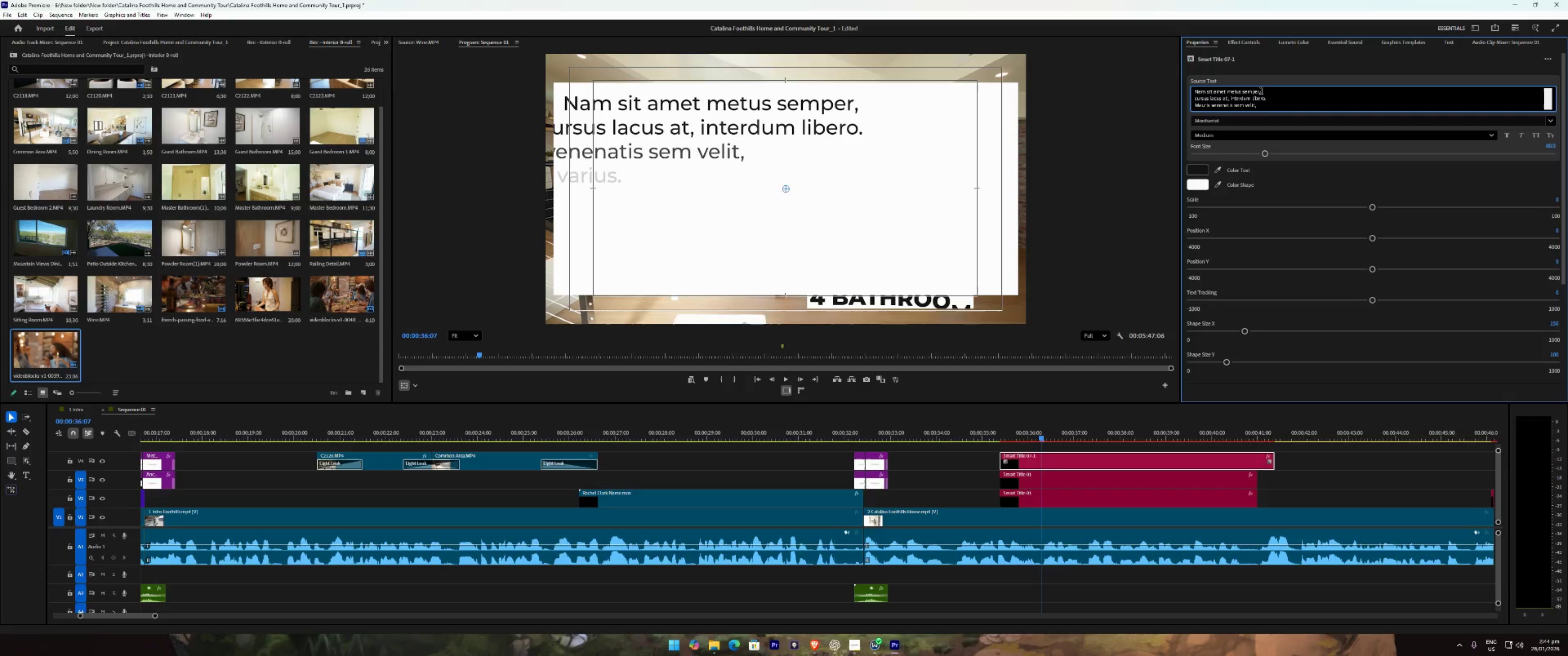 
key(Control+ControlLeft)
 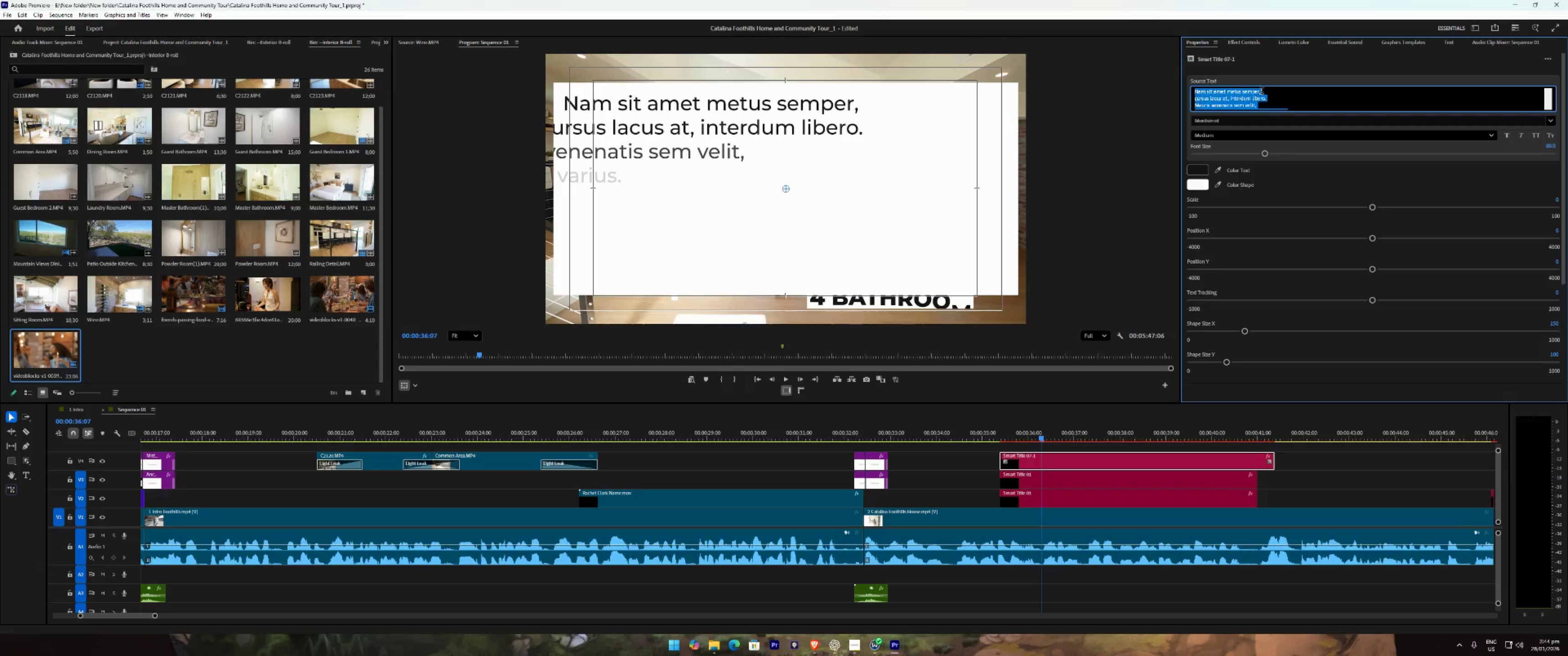 
key(Control+A)
 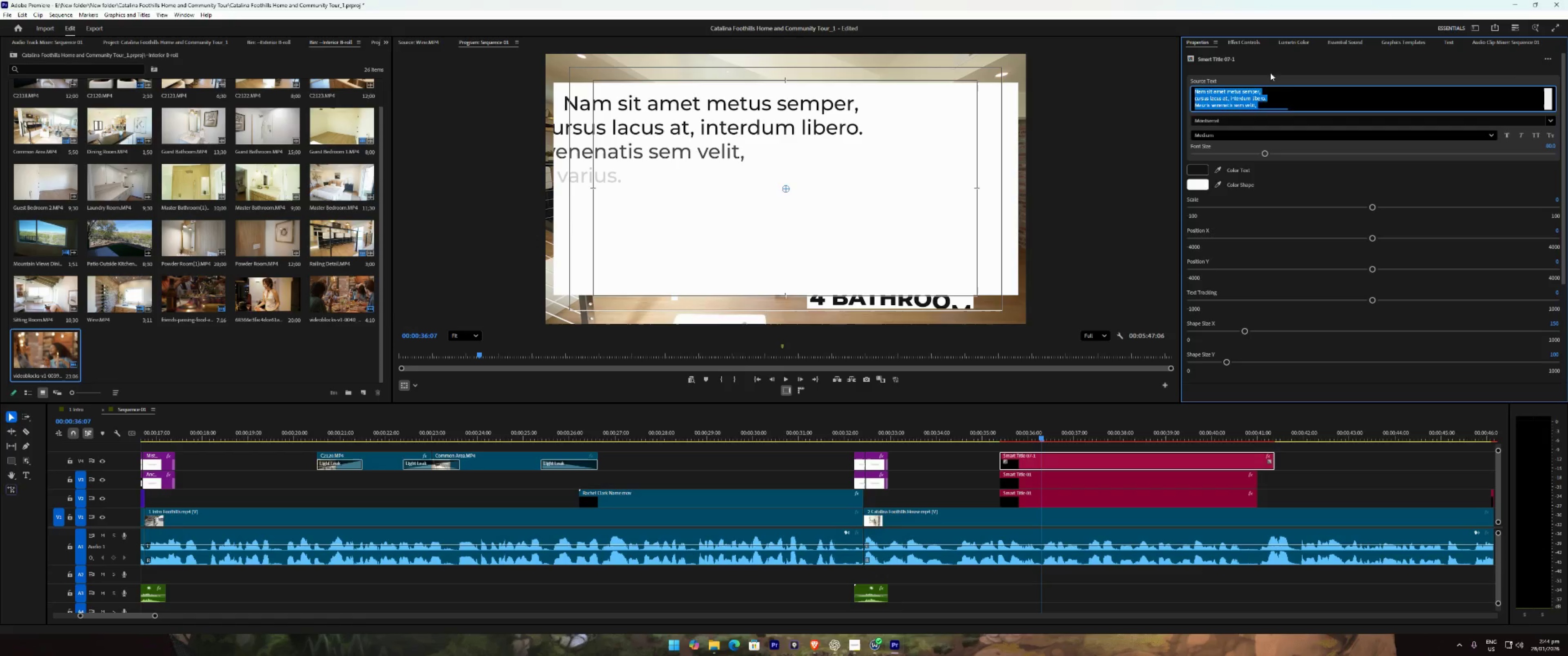 
key(Control+ControlLeft)
 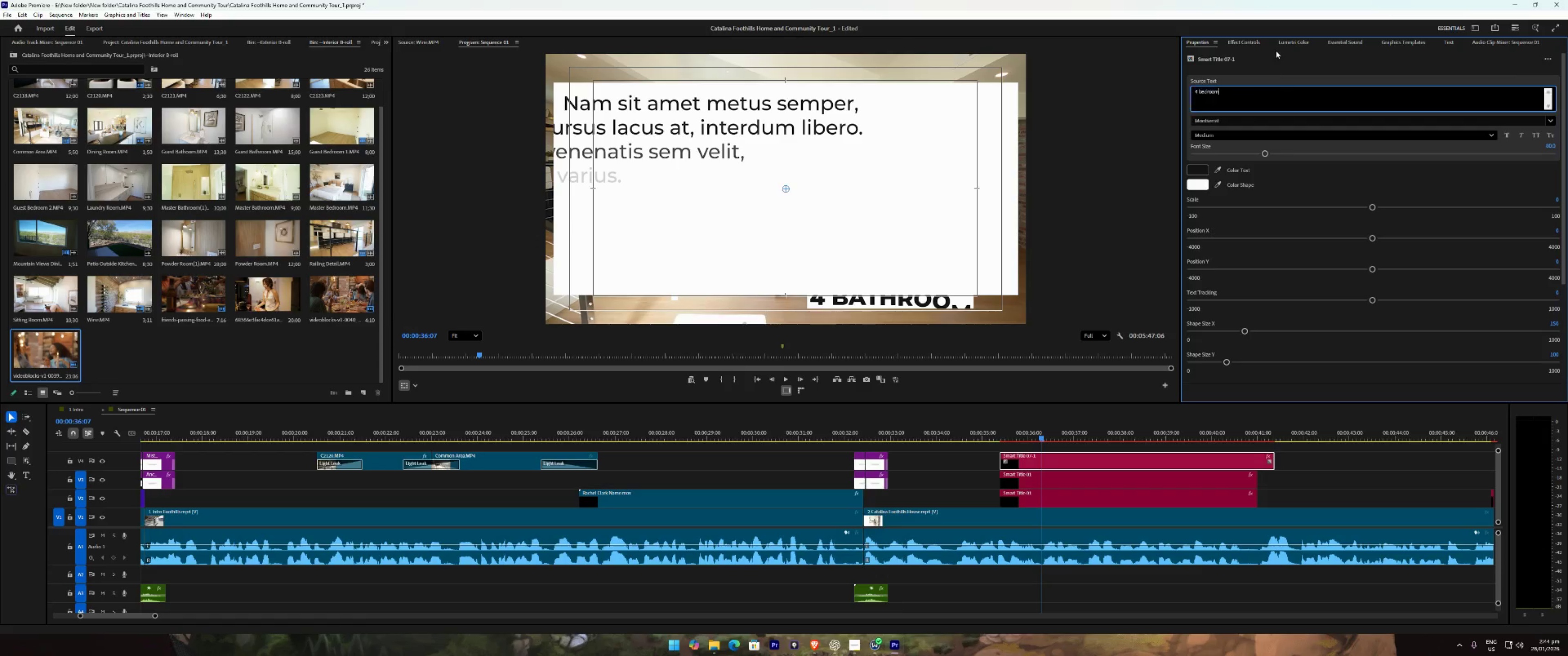 
key(Control+V)
 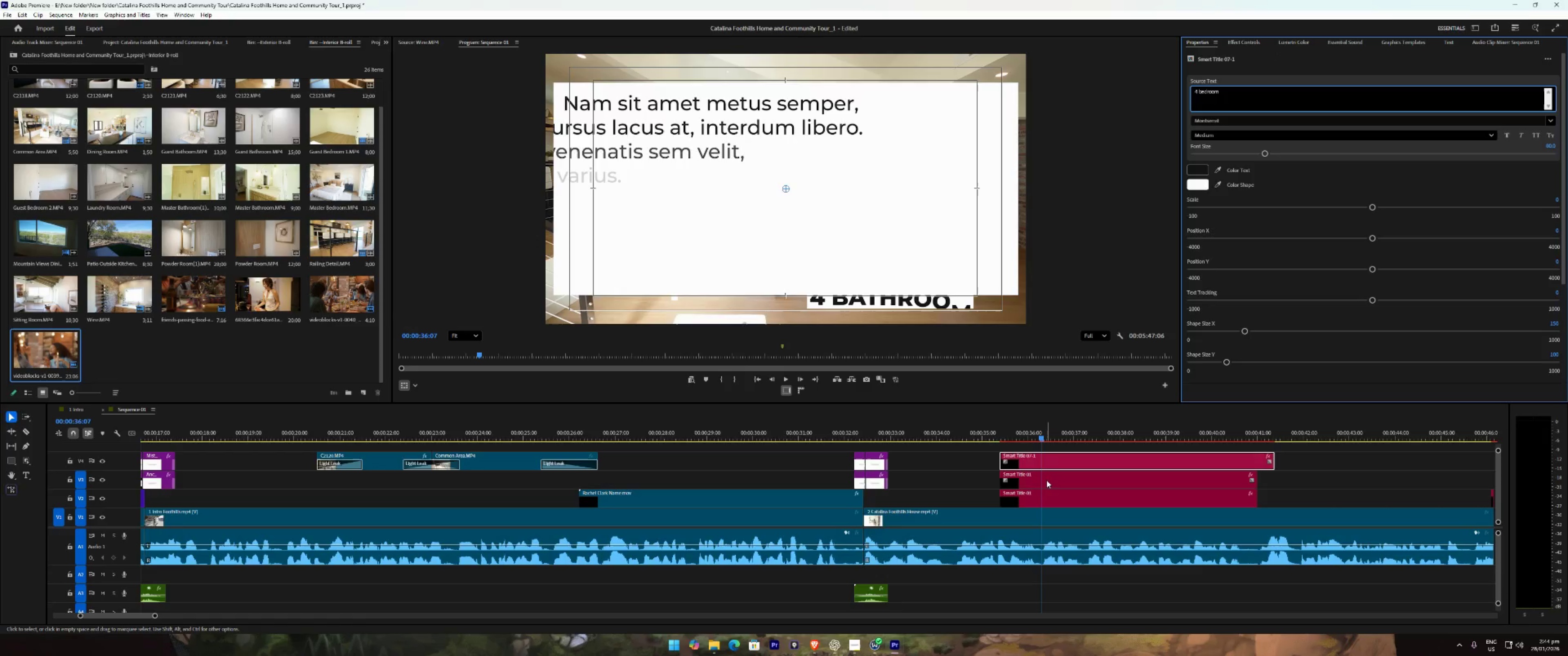 
left_click([1047, 480])
 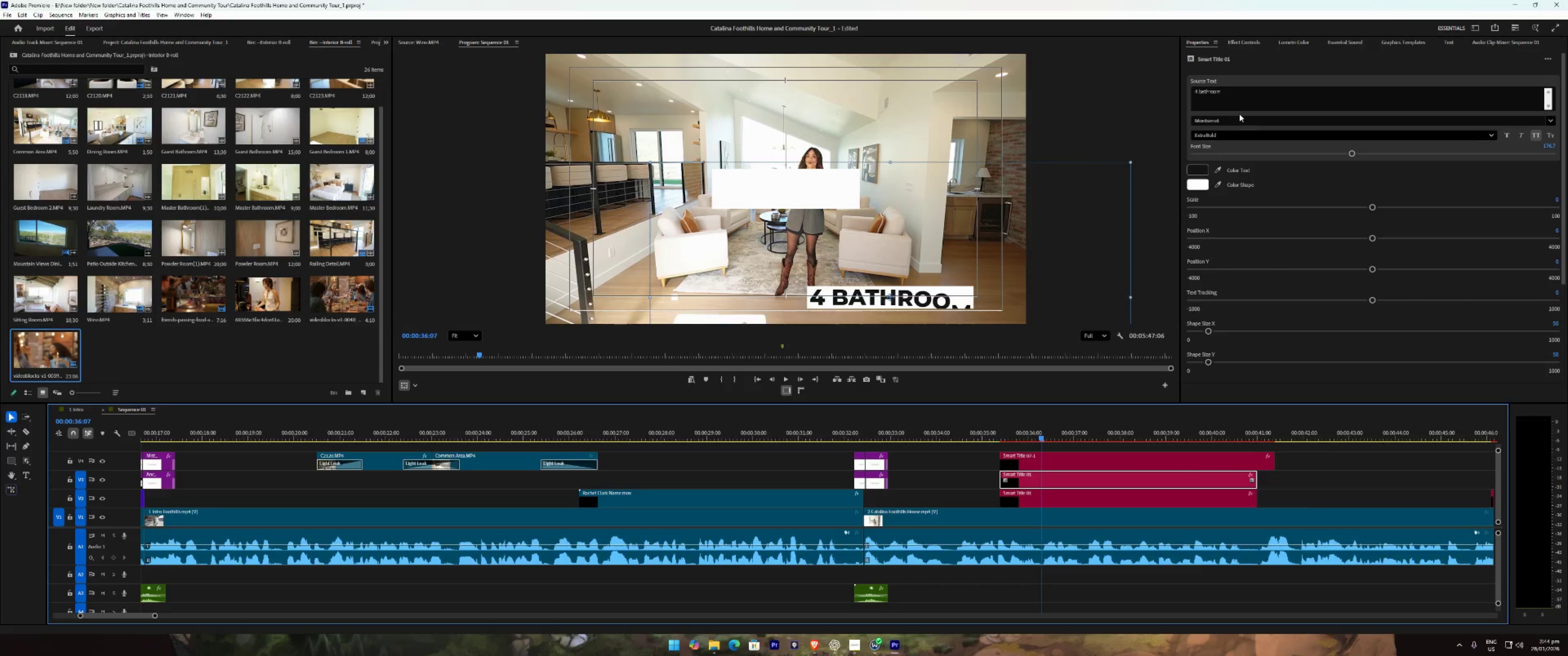 
left_click([1239, 94])
 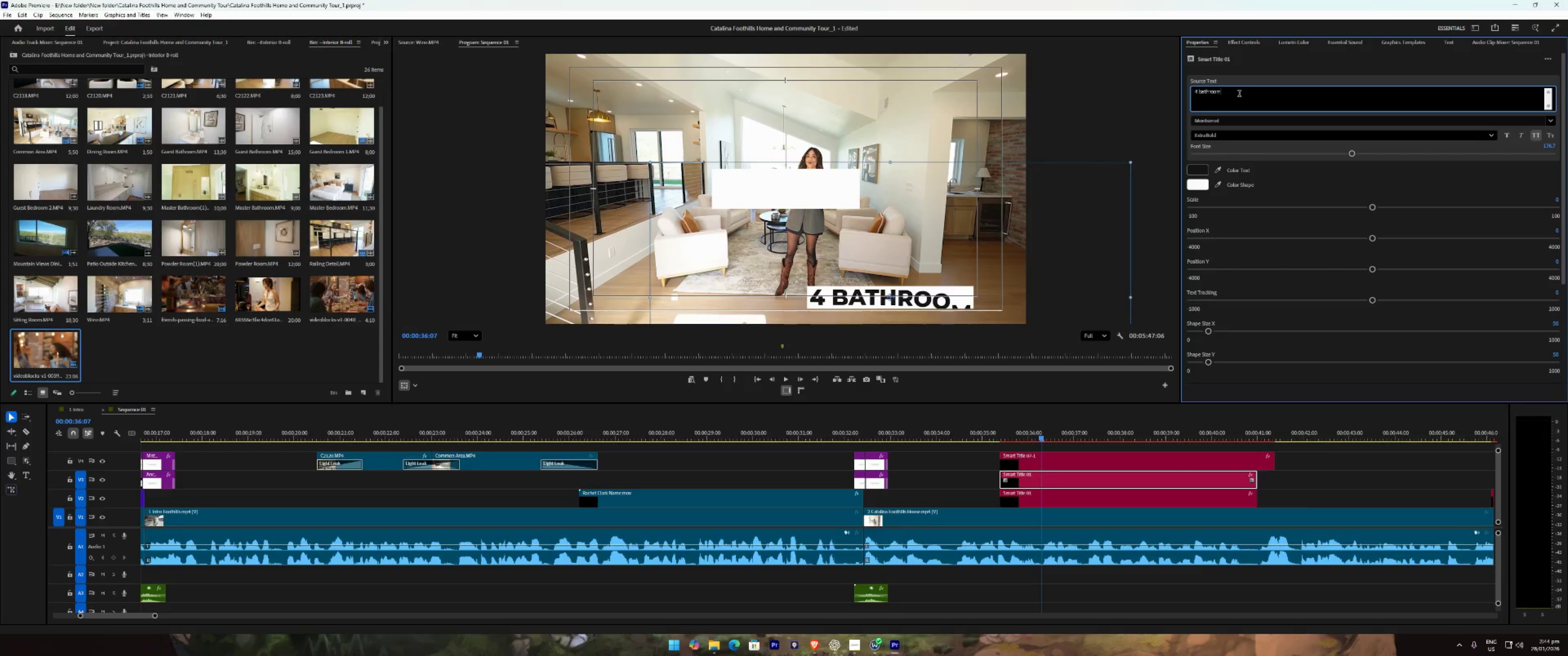 
key(Control+ControlLeft)
 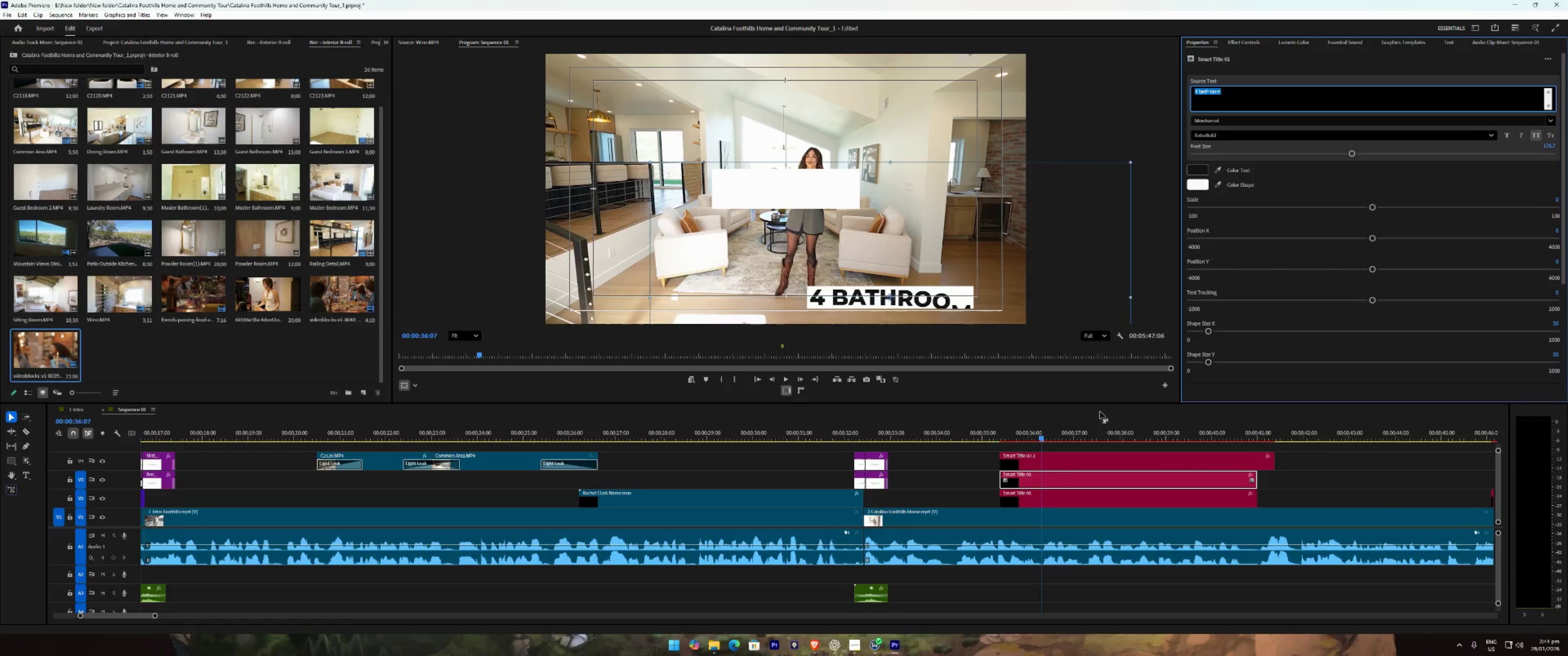 
key(Control+A)
 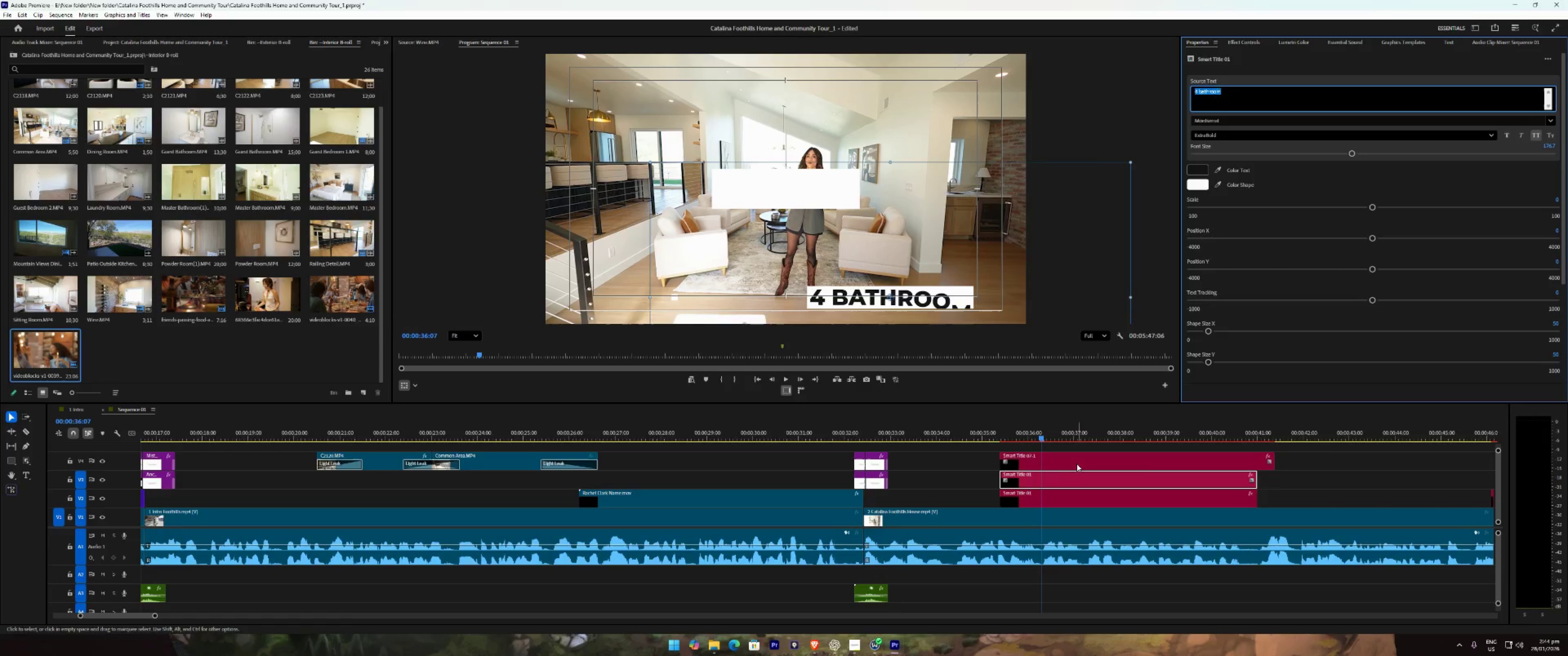 
key(Control+ControlLeft)
 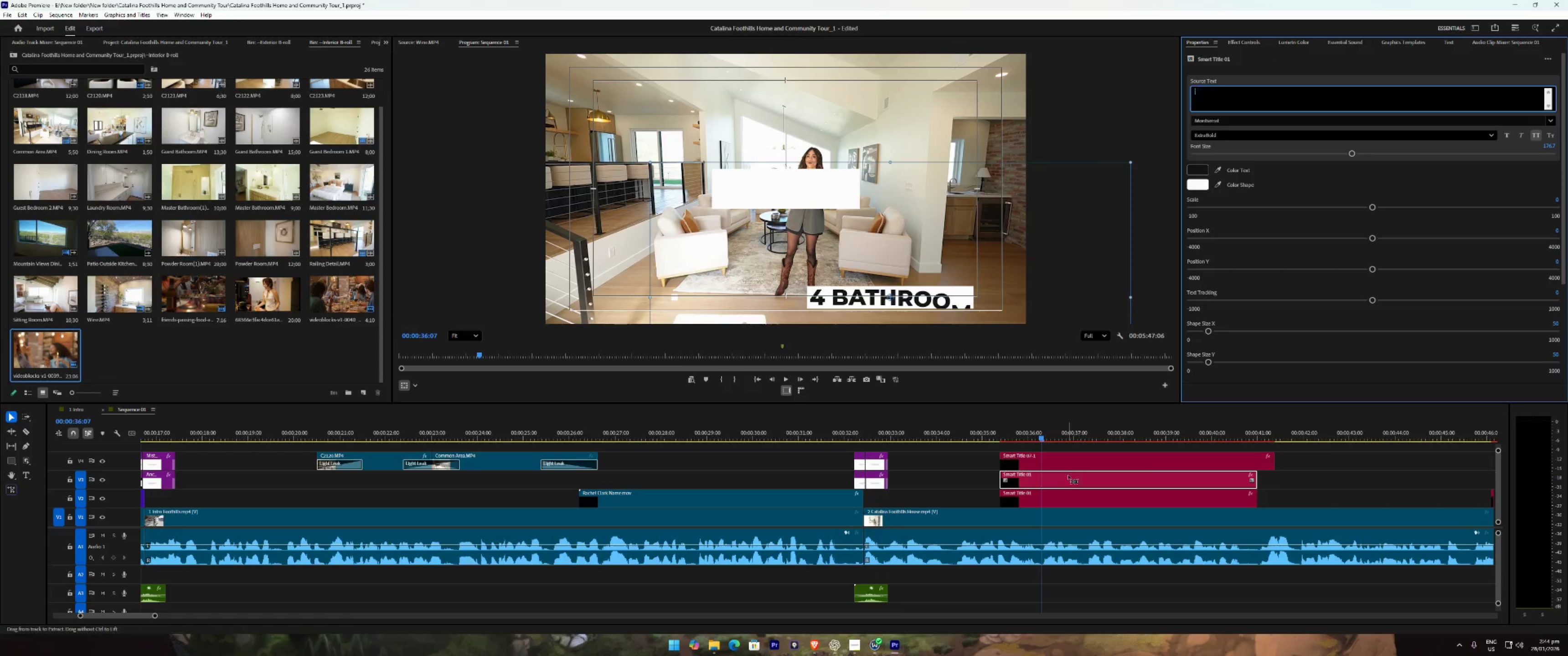 
key(Control+X)
 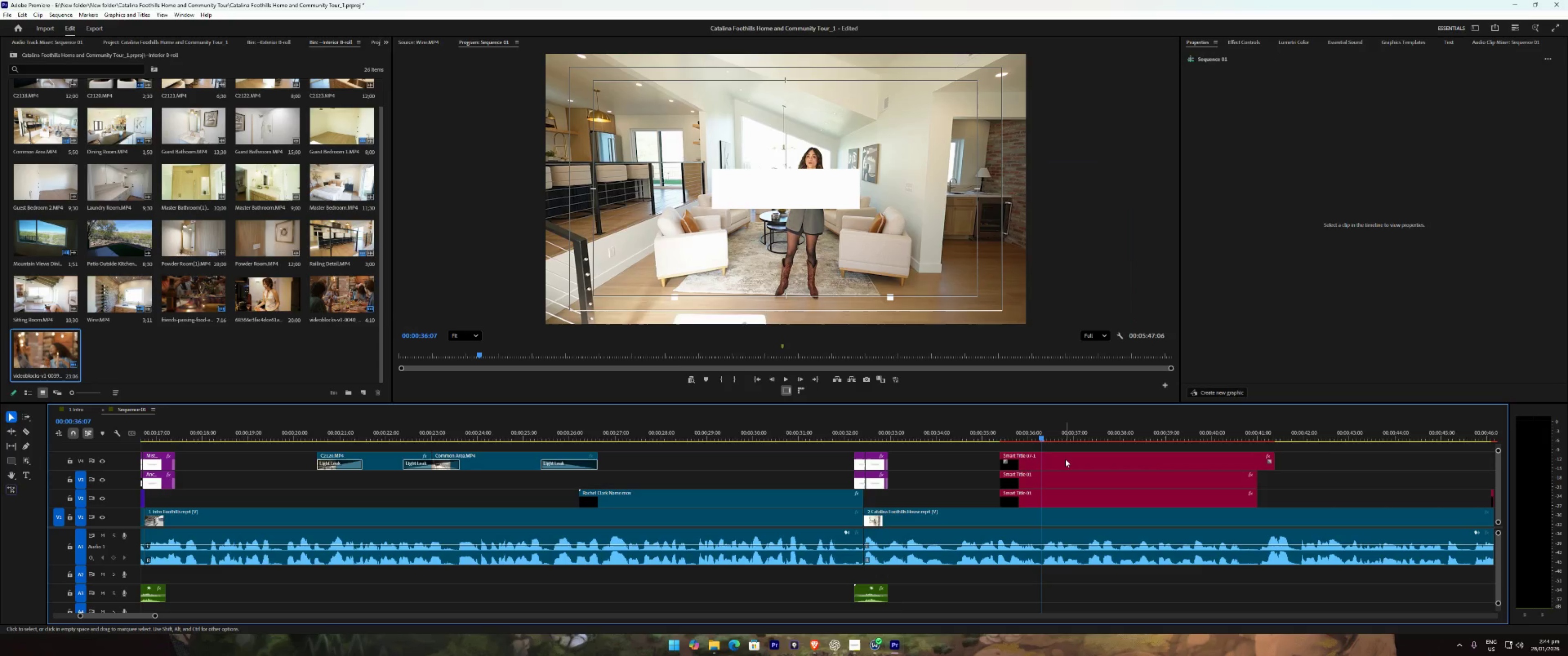 
double_click([1065, 460])
 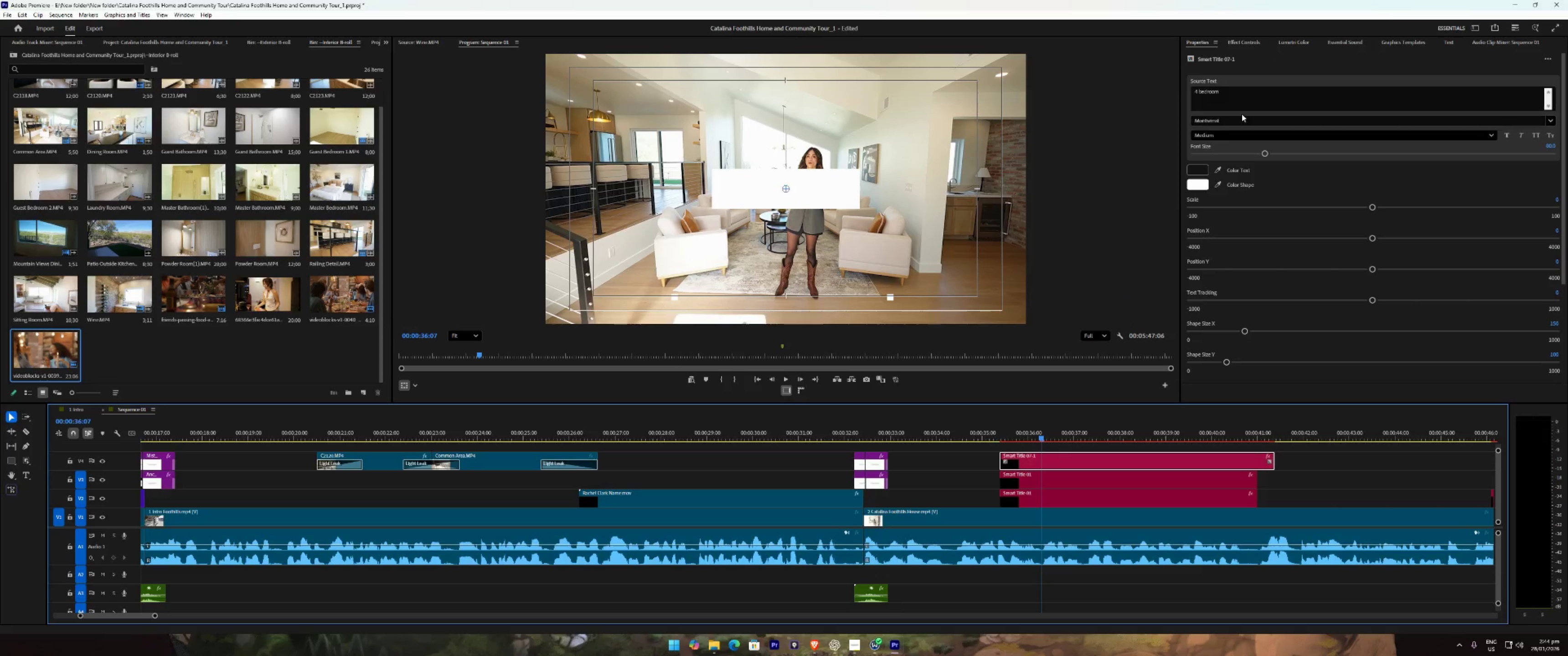 
left_click([1247, 97])
 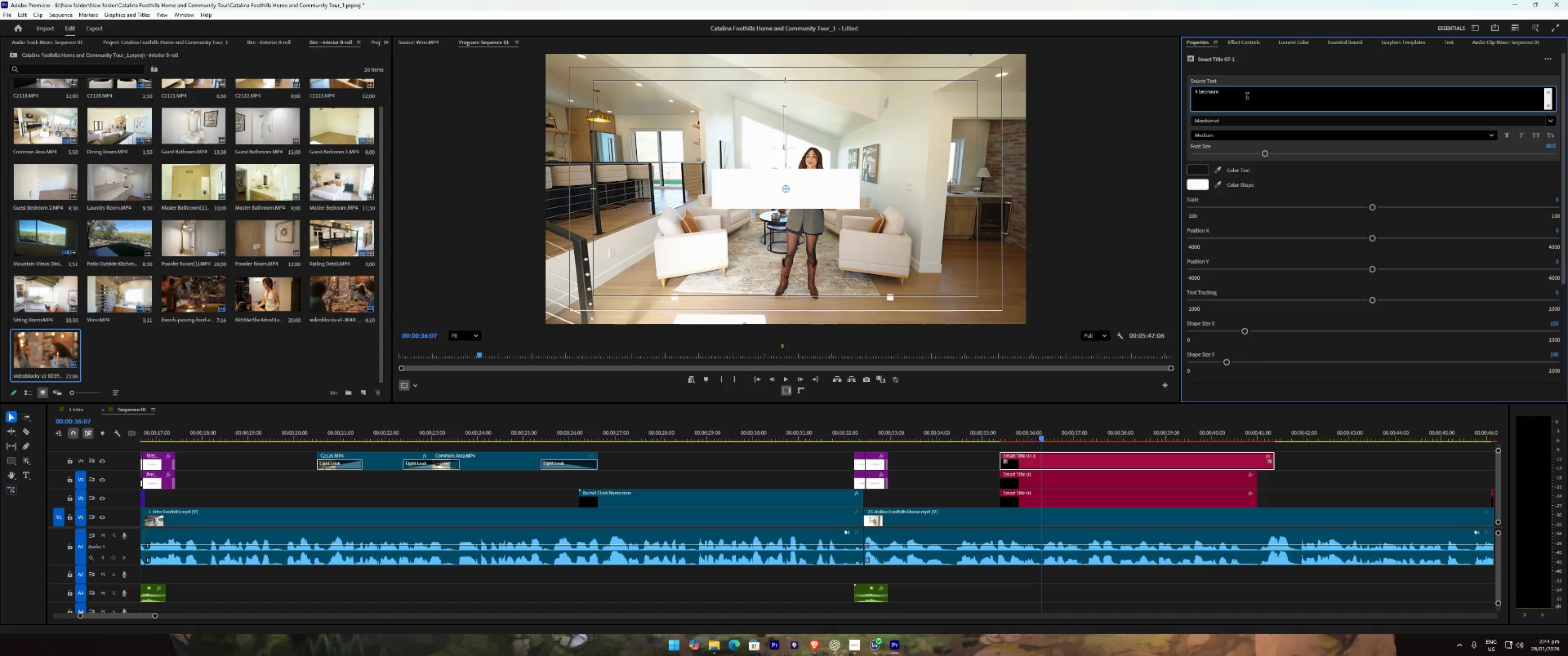 
key(Enter)
 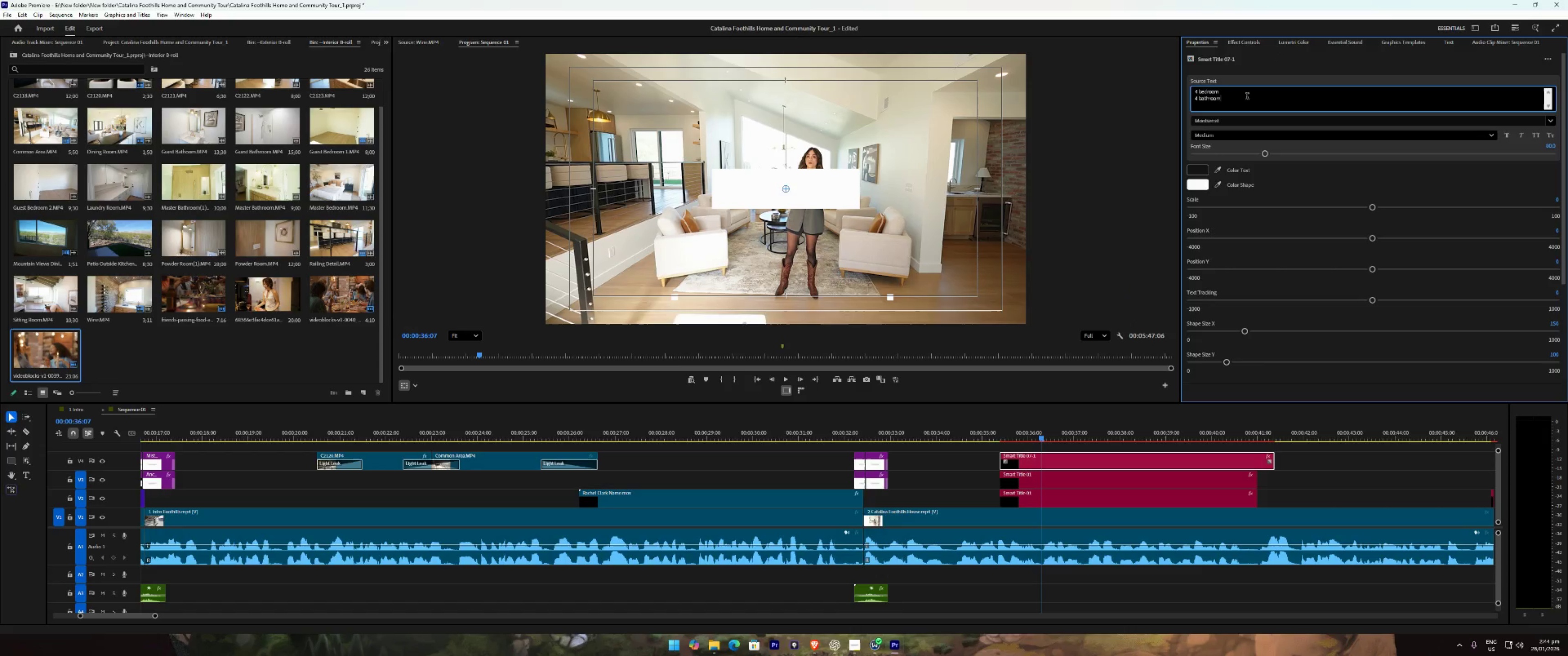 
key(Control+ControlLeft)
 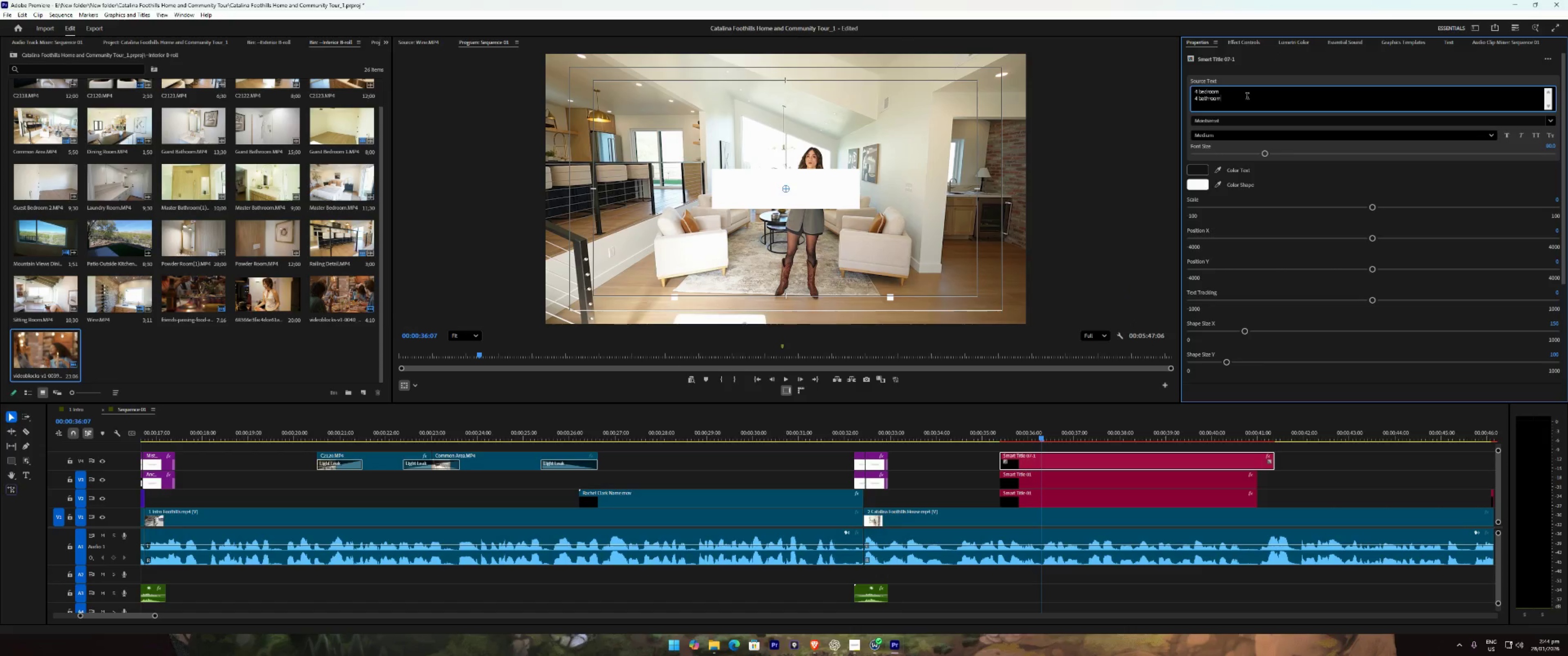 
key(Control+V)
 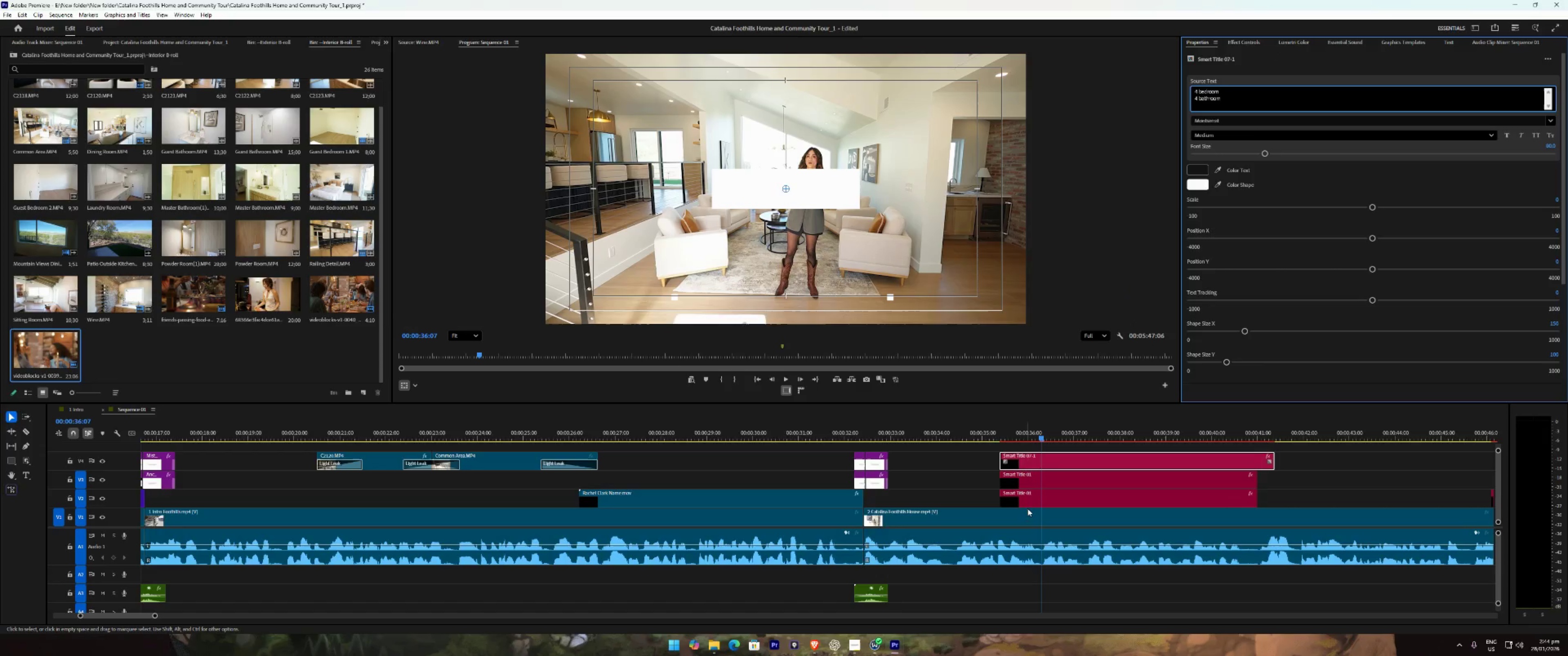 
left_click([1032, 502])
 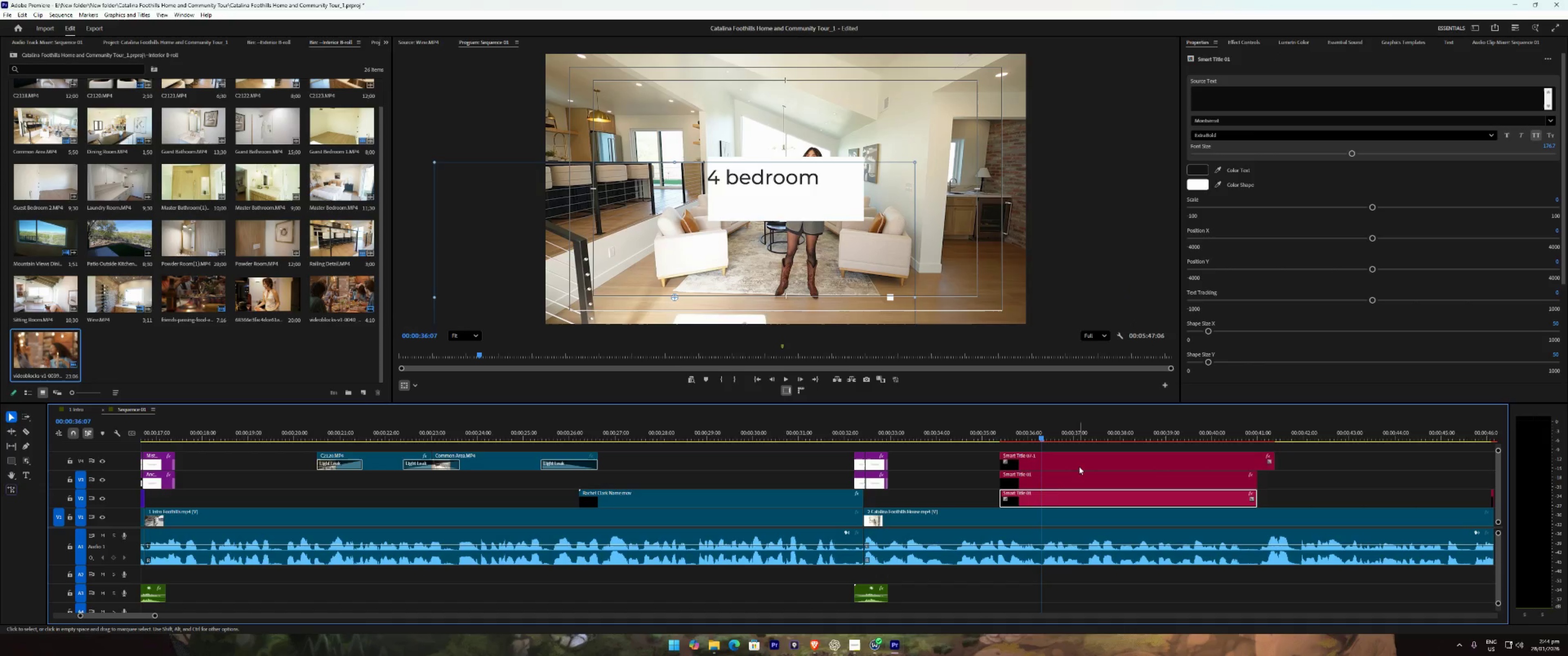 
left_click_drag(start_coordinate=[946, 481], to_coordinate=[1009, 497])
 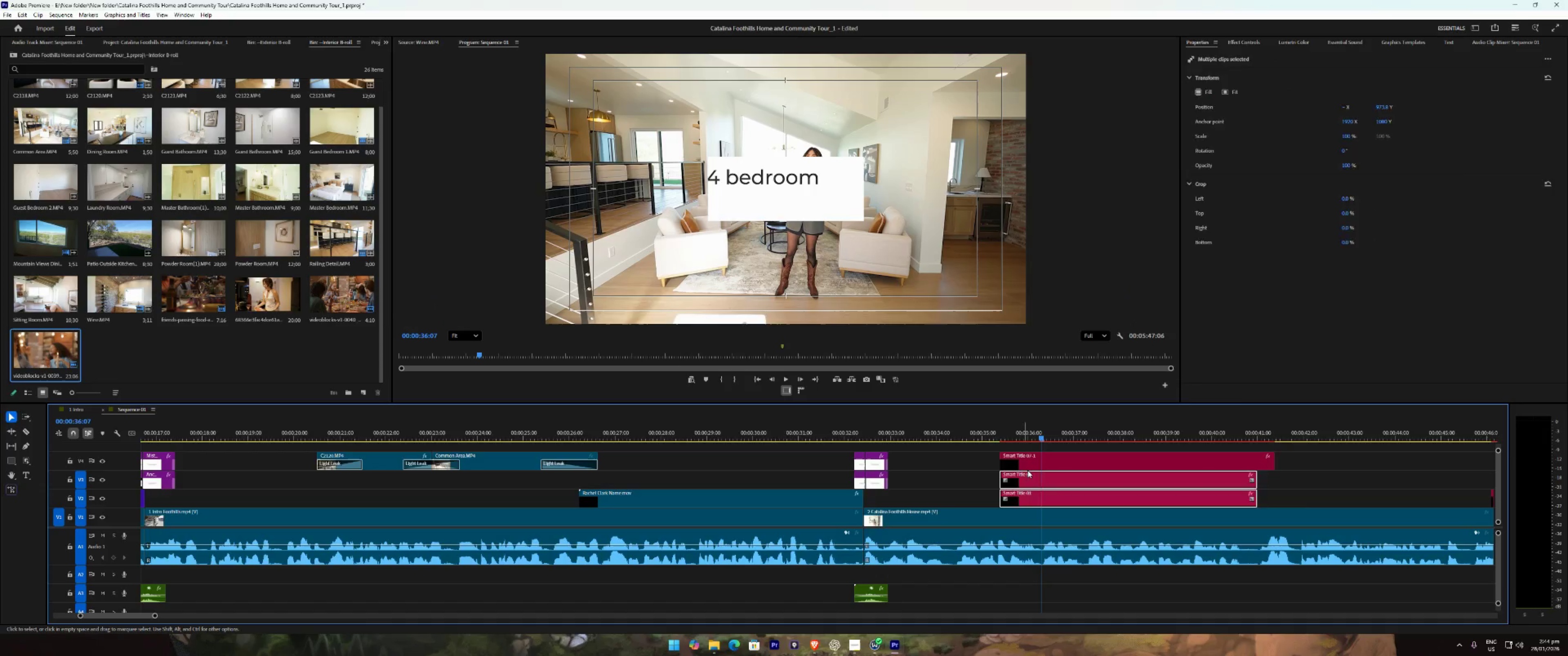 
key(E)
 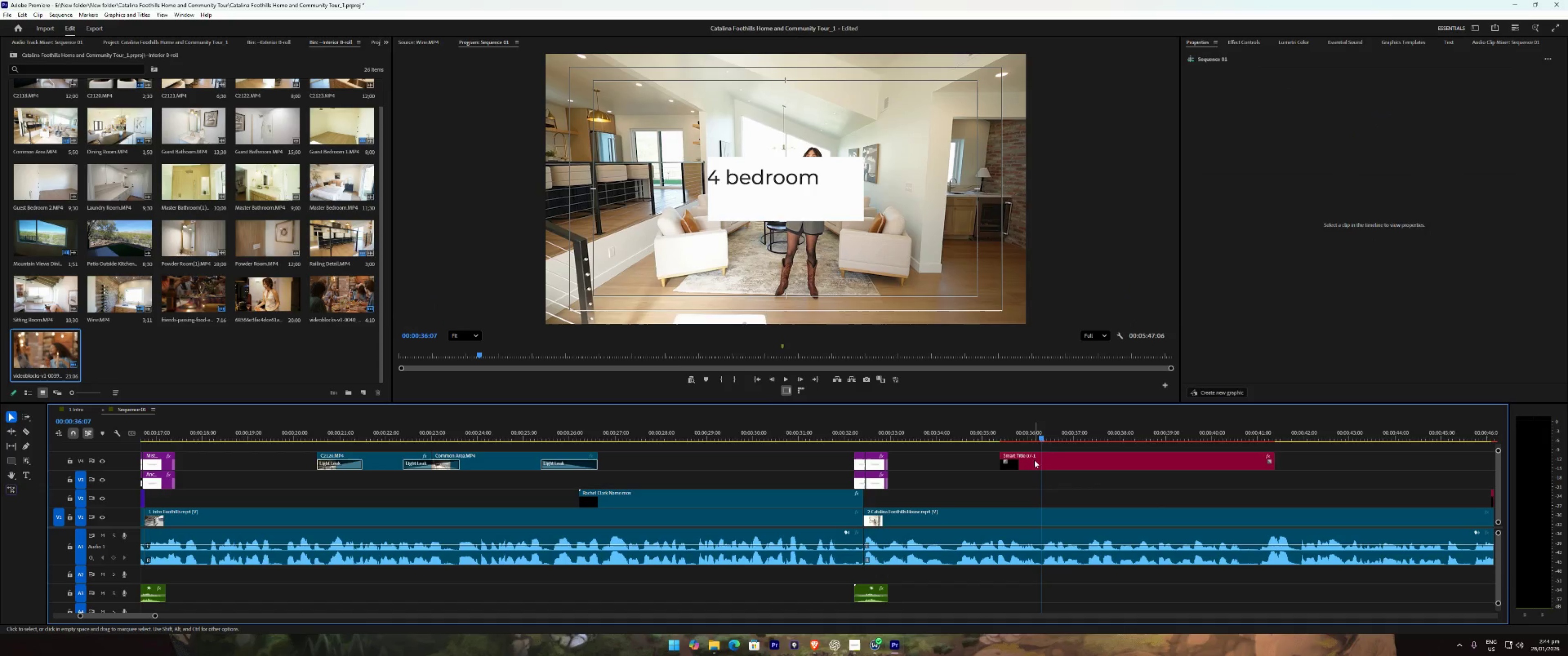 
left_click([1034, 460])
 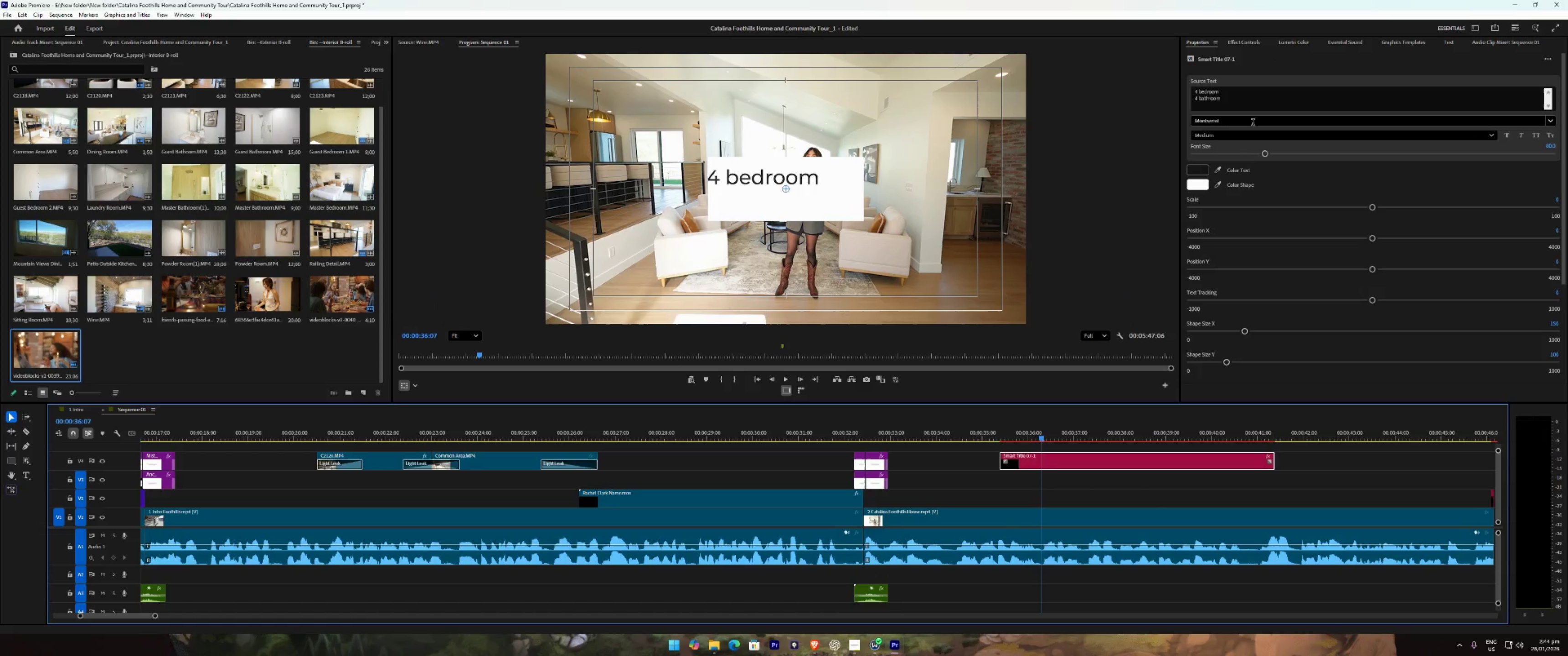 
left_click([1257, 101])
 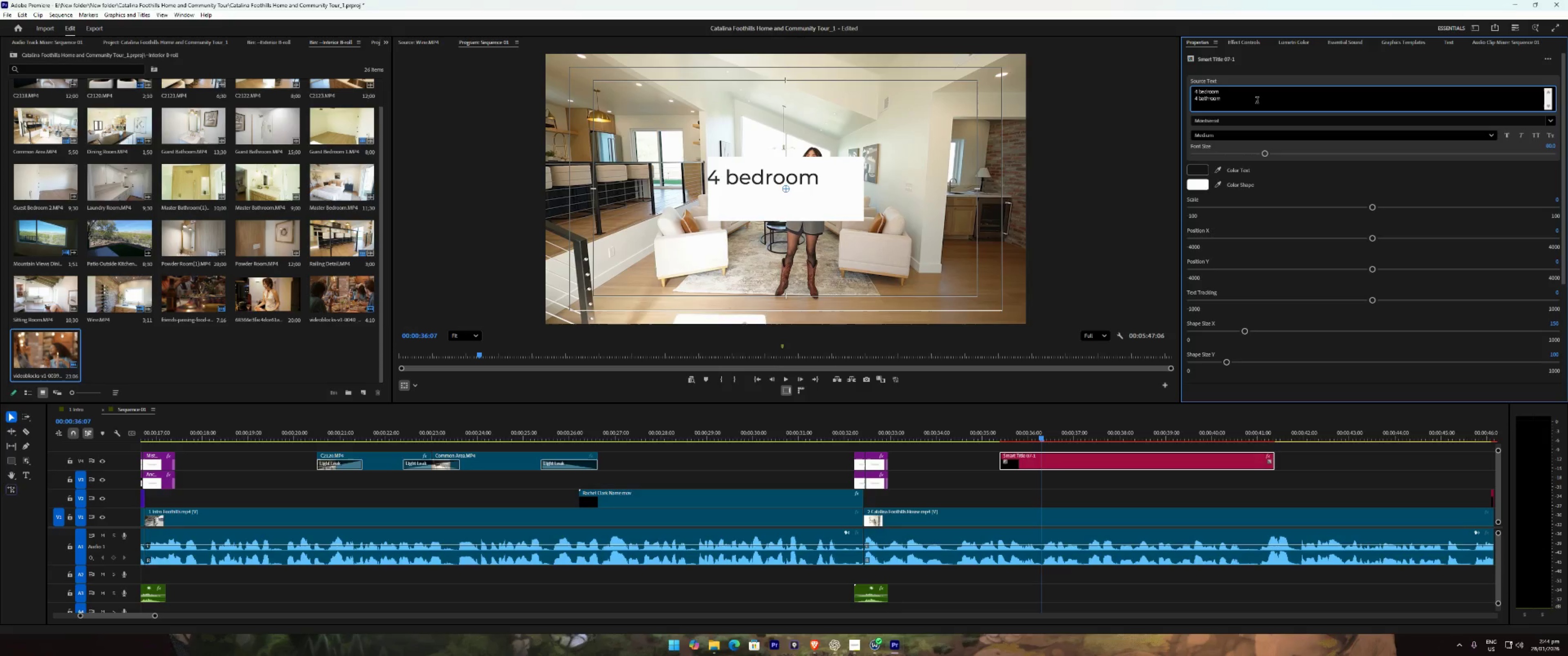 
key(Enter)
 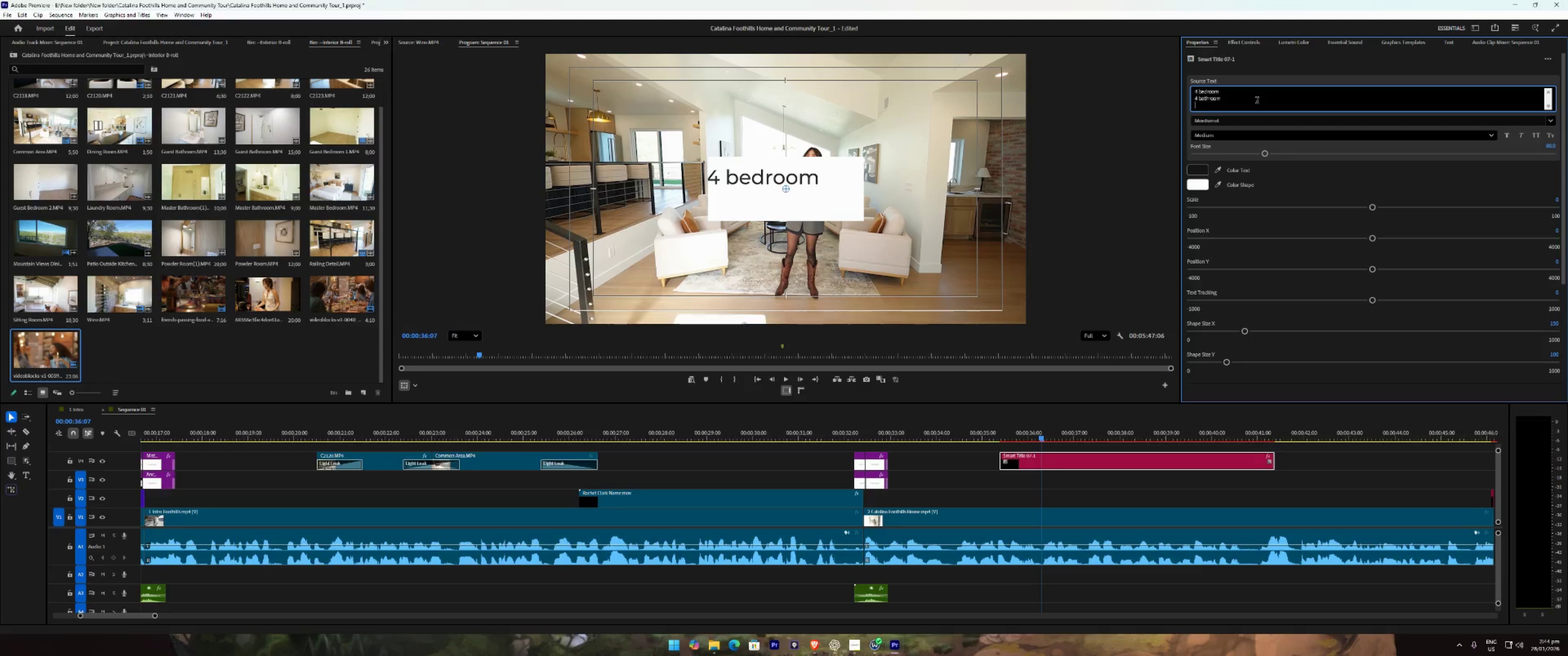 
type(3,000 sqft)
 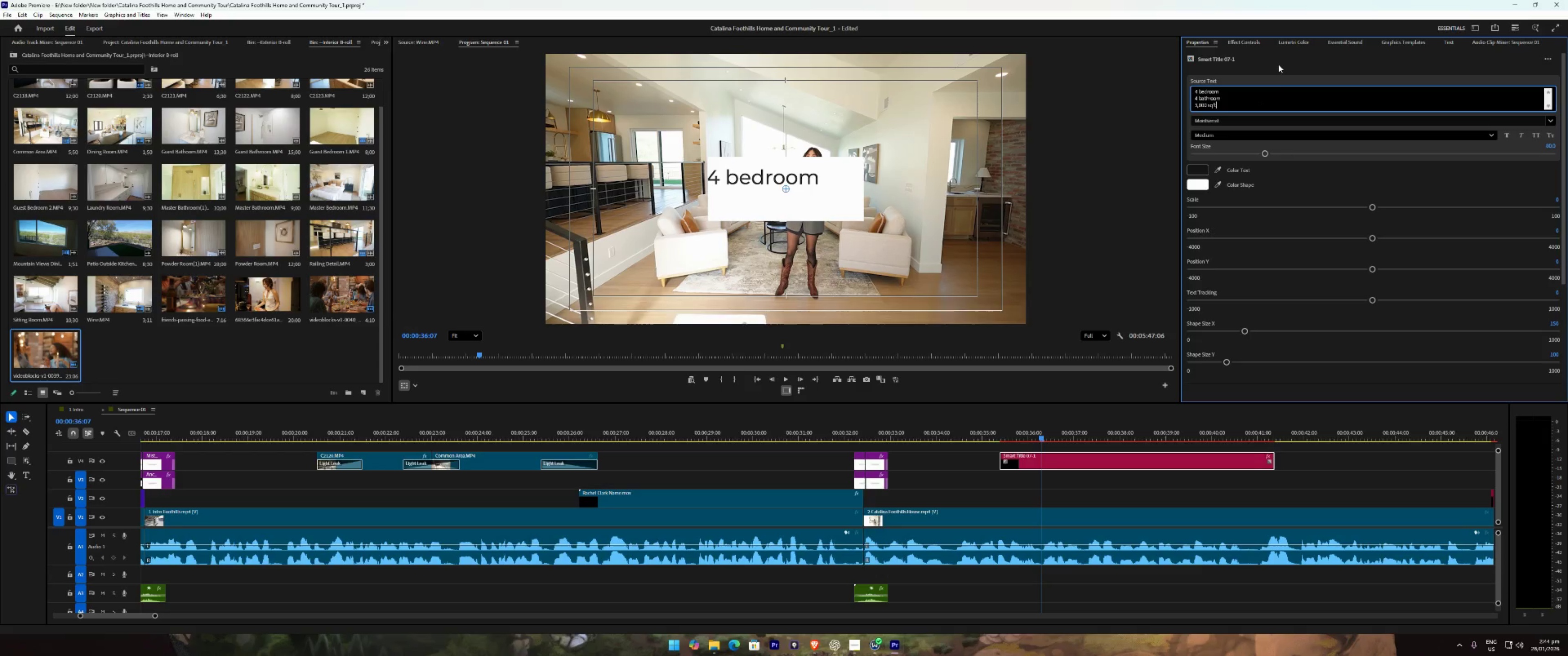 
left_click([1281, 64])
 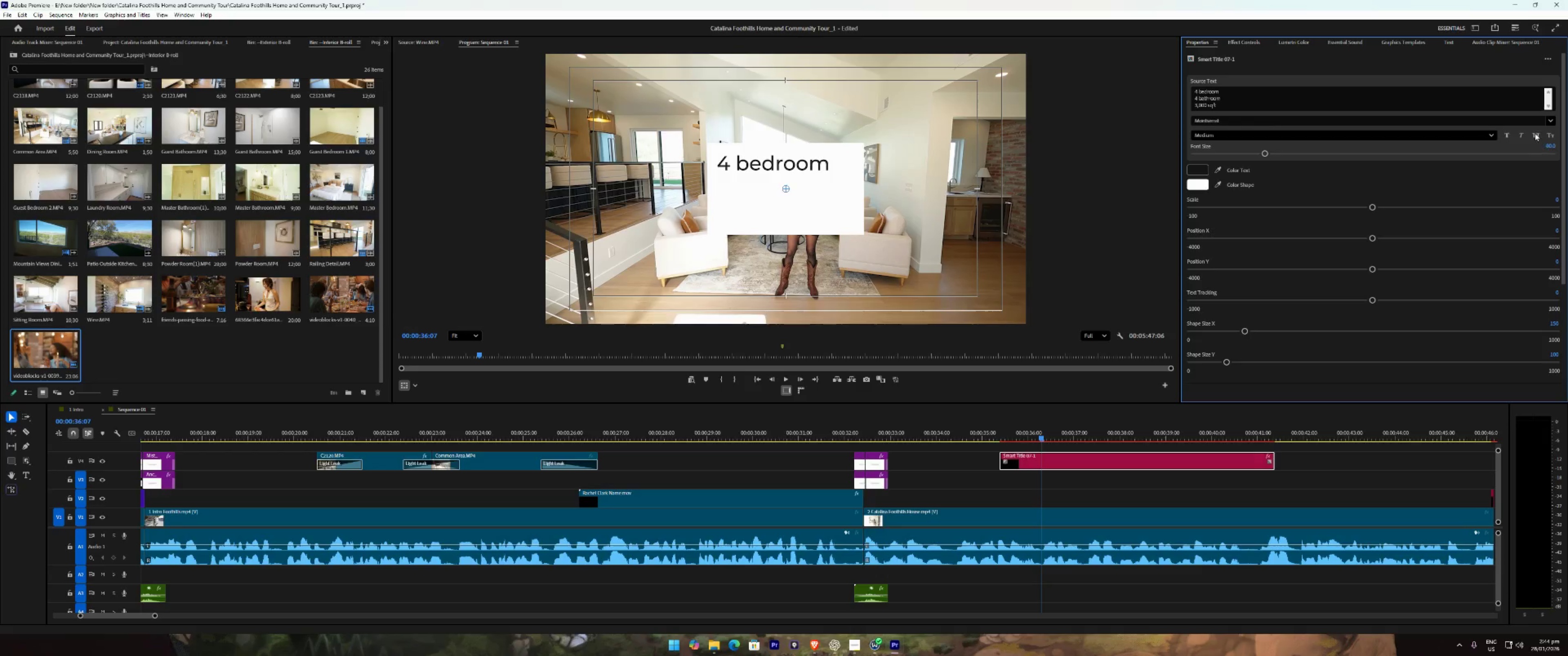 
left_click([1535, 133])
 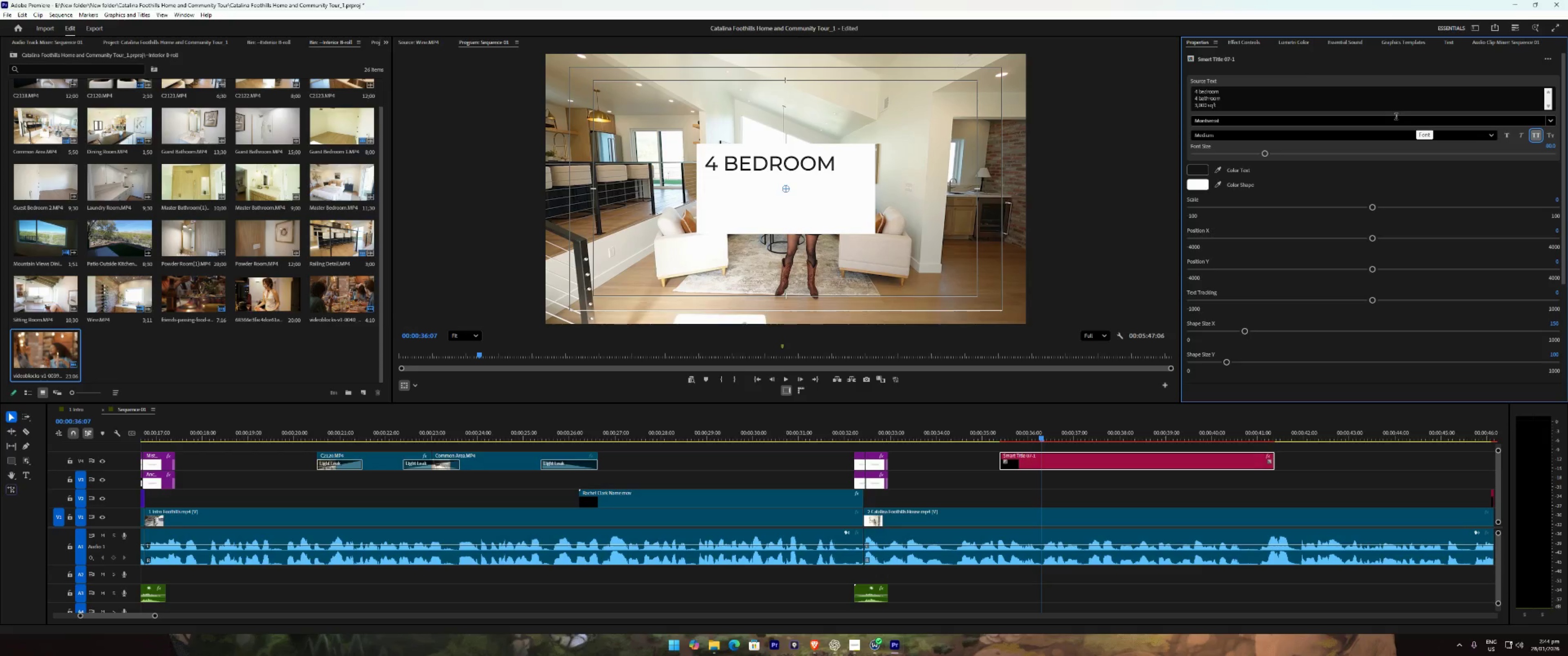 
key(Space)
 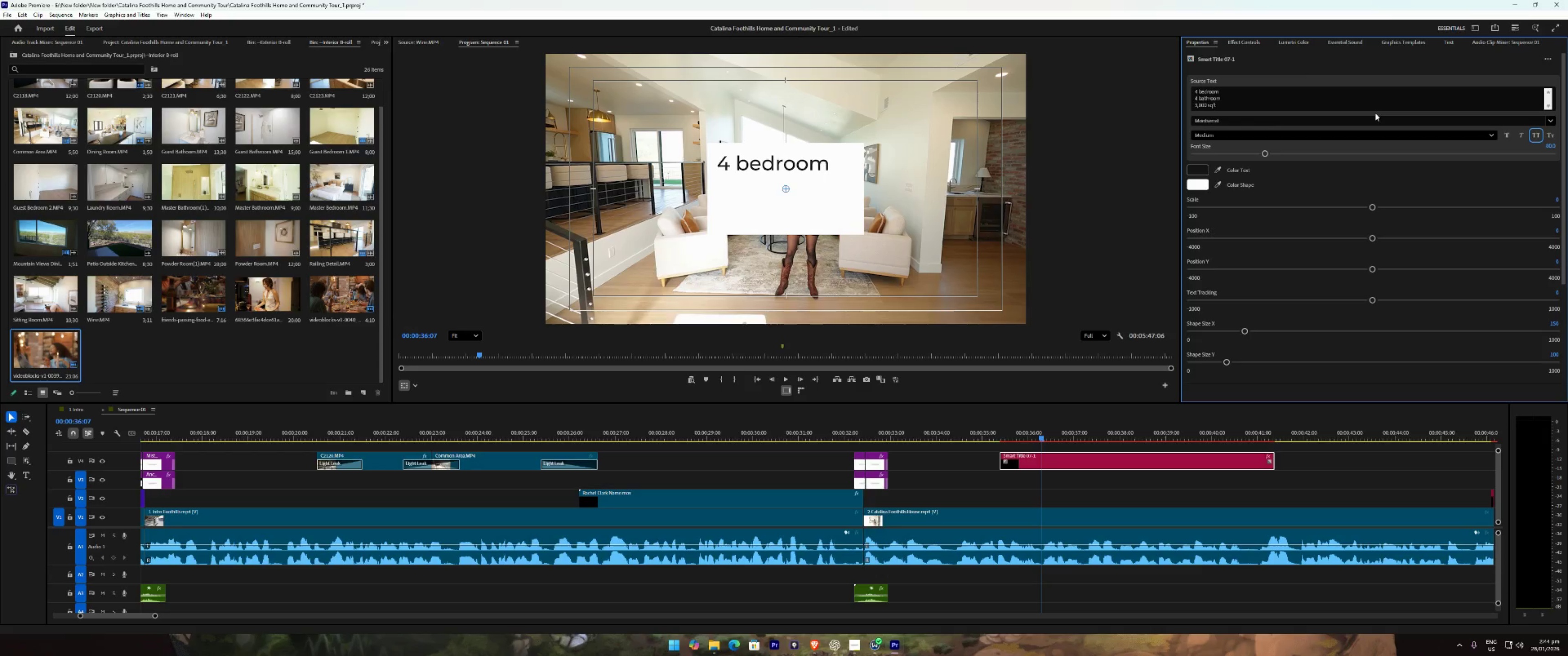 
key(Space)
 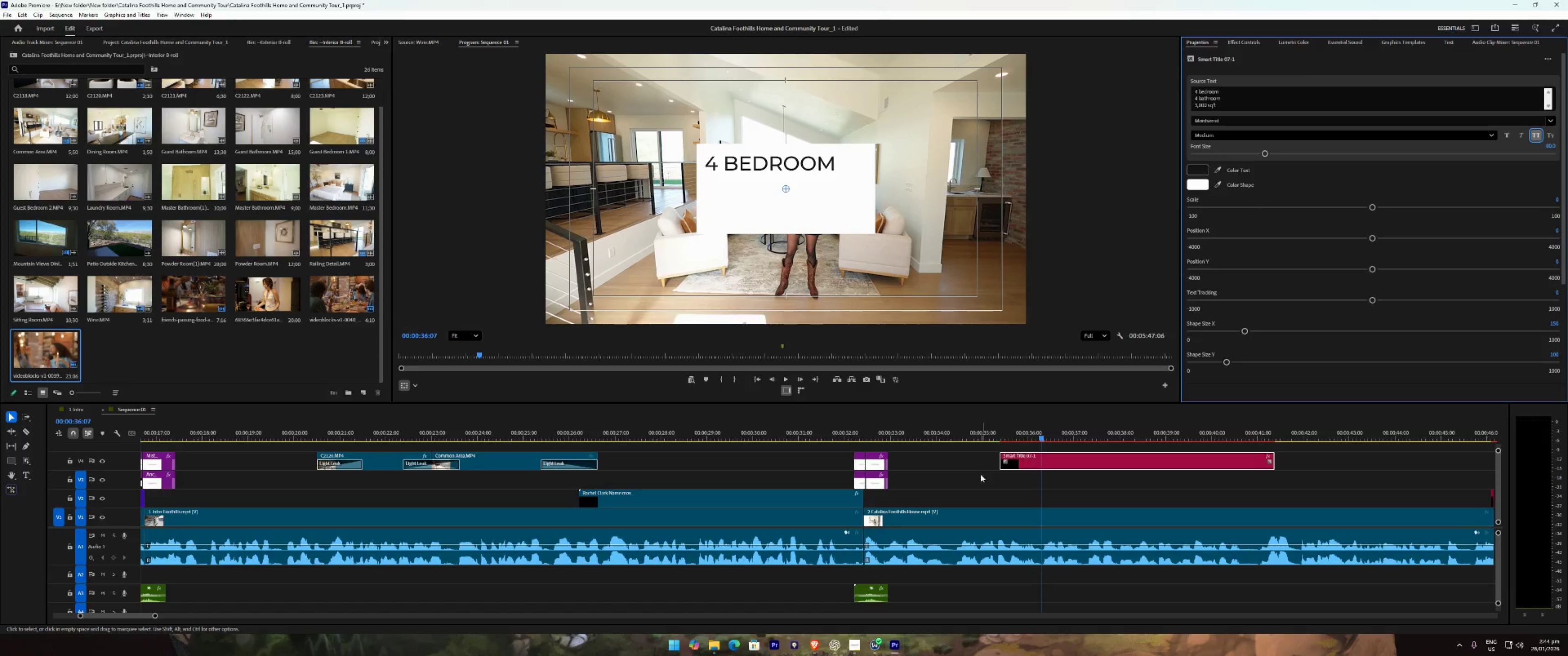 
left_click([973, 476])
 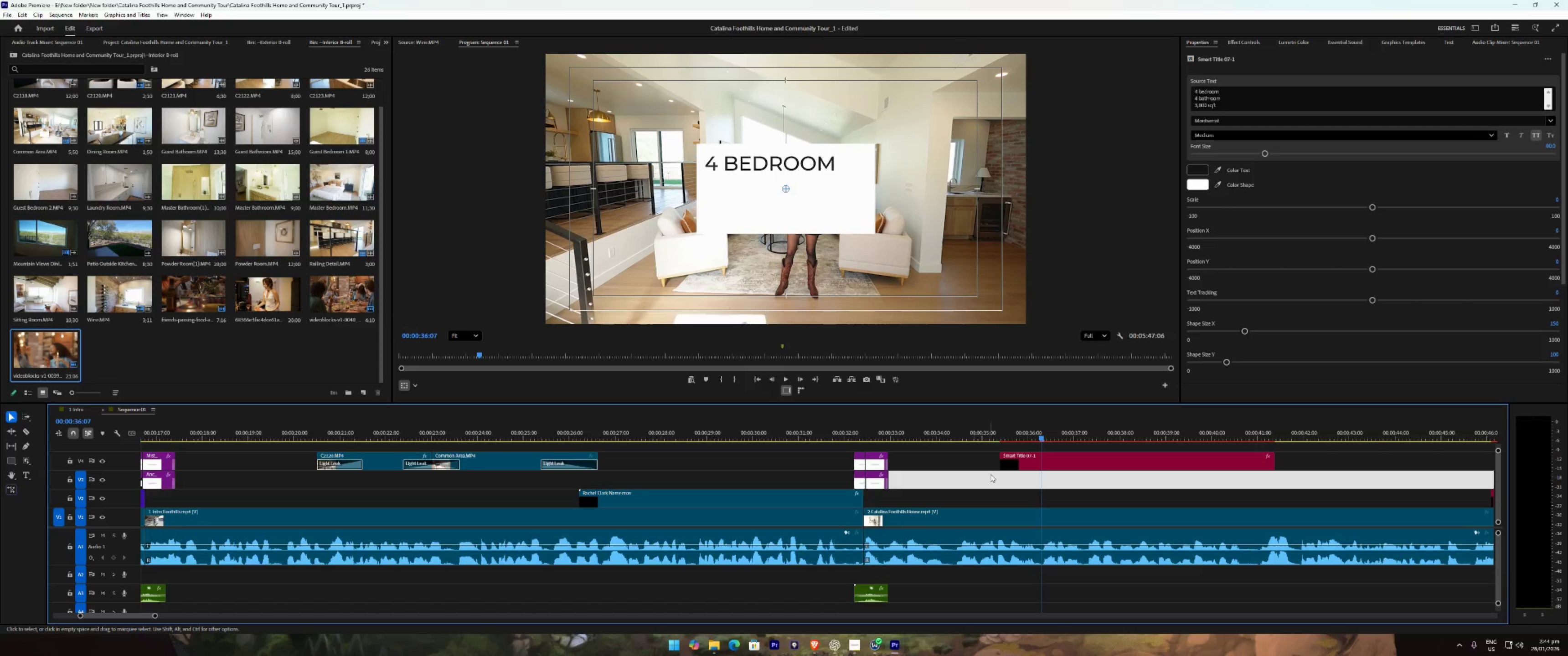 
key(Space)
 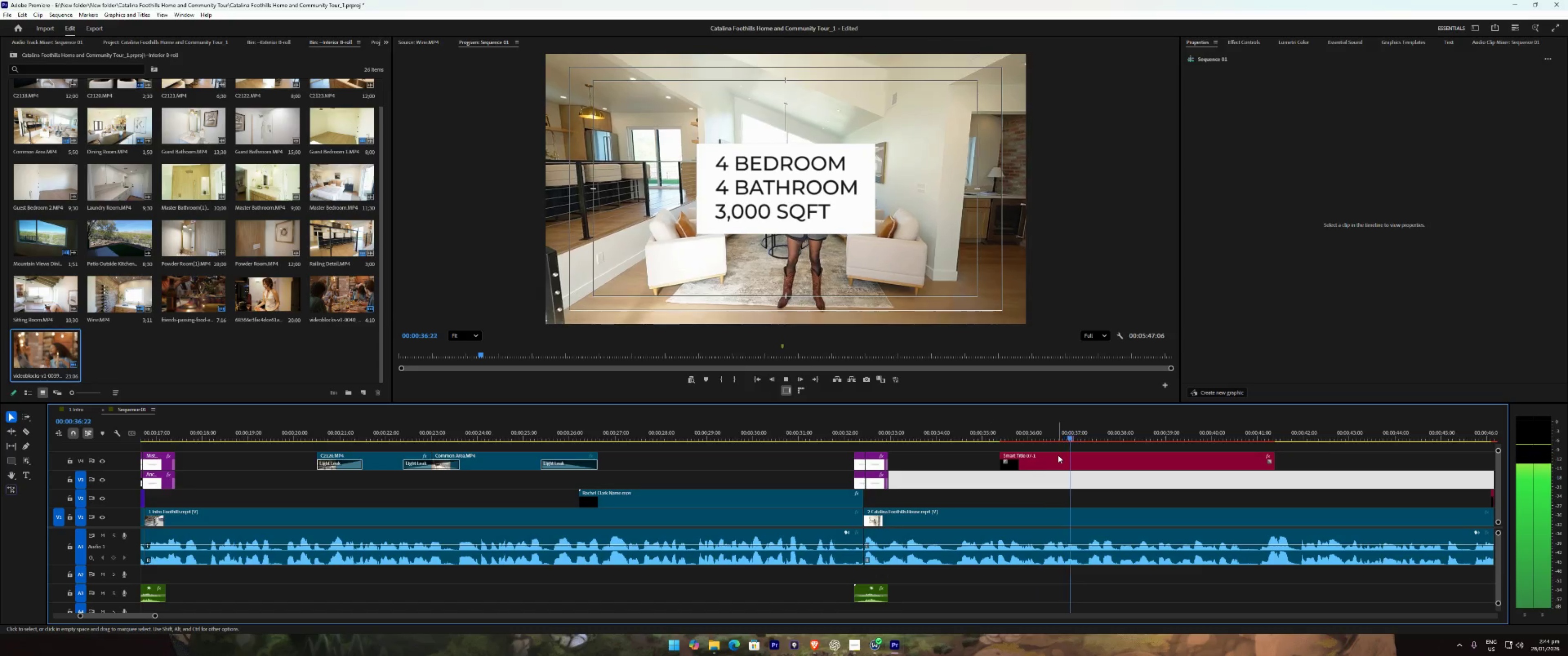 
key(Space)
 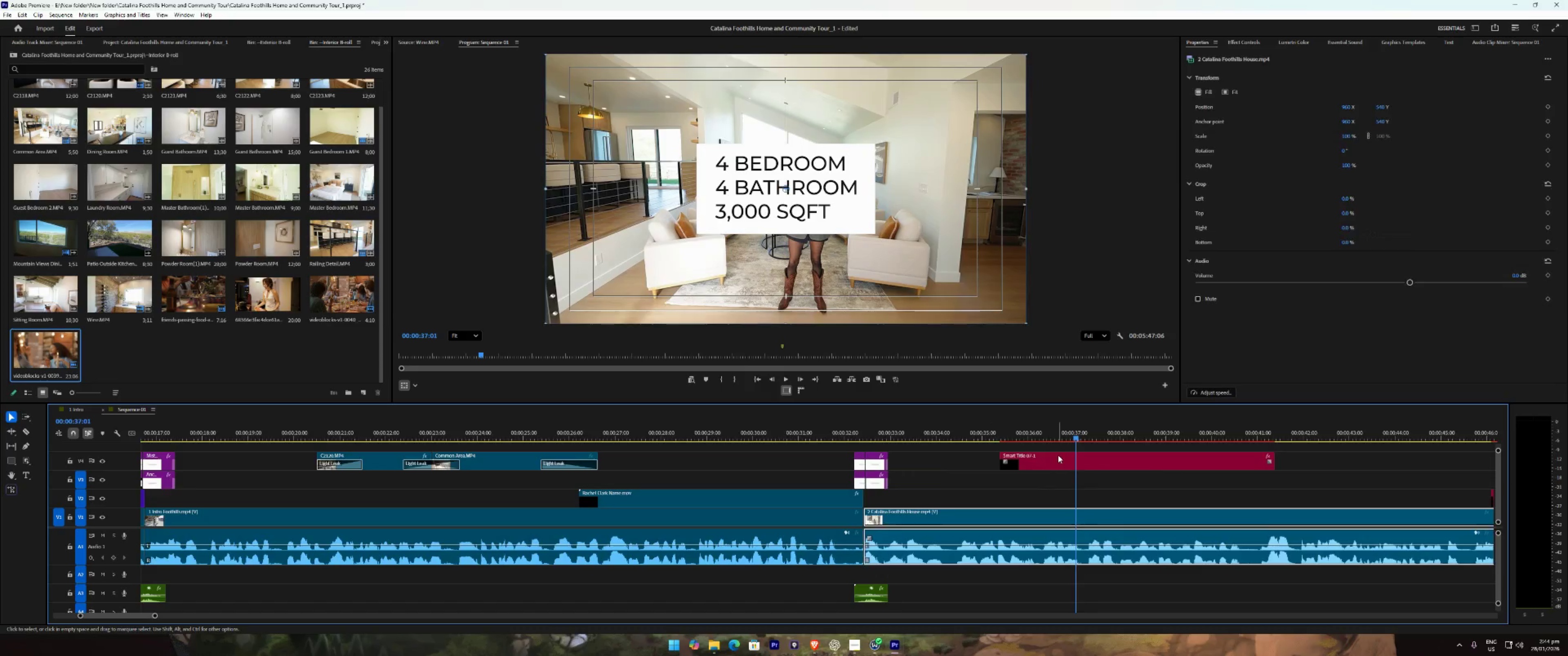 
left_click([1058, 455])
 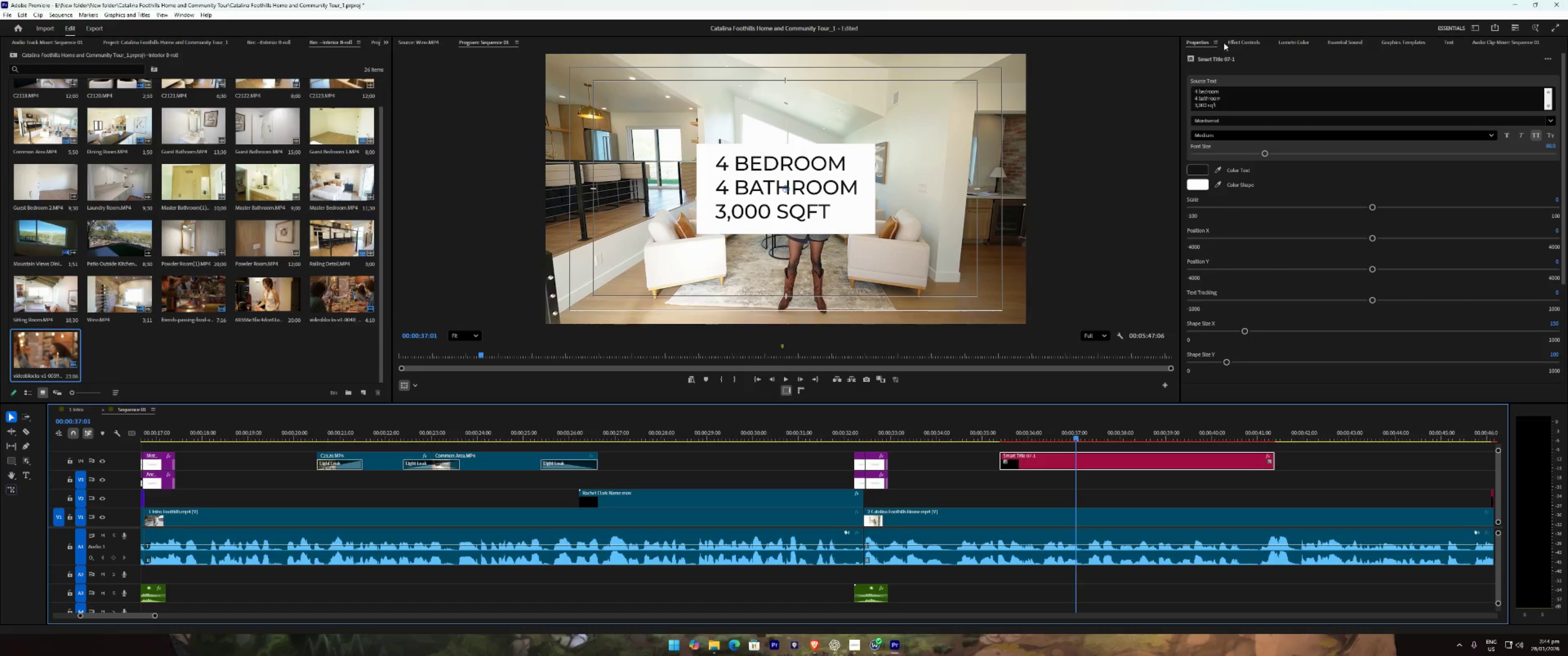 
left_click([1242, 44])
 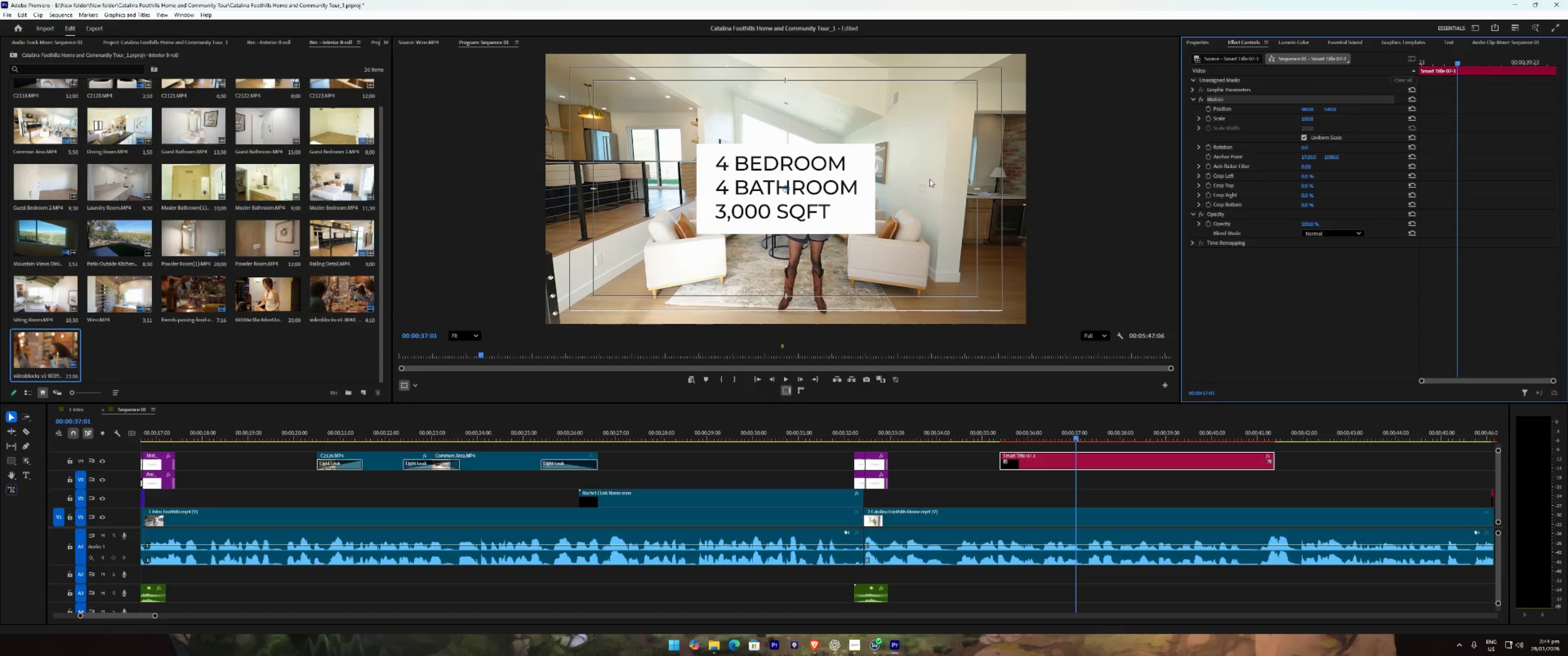 
left_click_drag(start_coordinate=[851, 209], to_coordinate=[718, 215])
 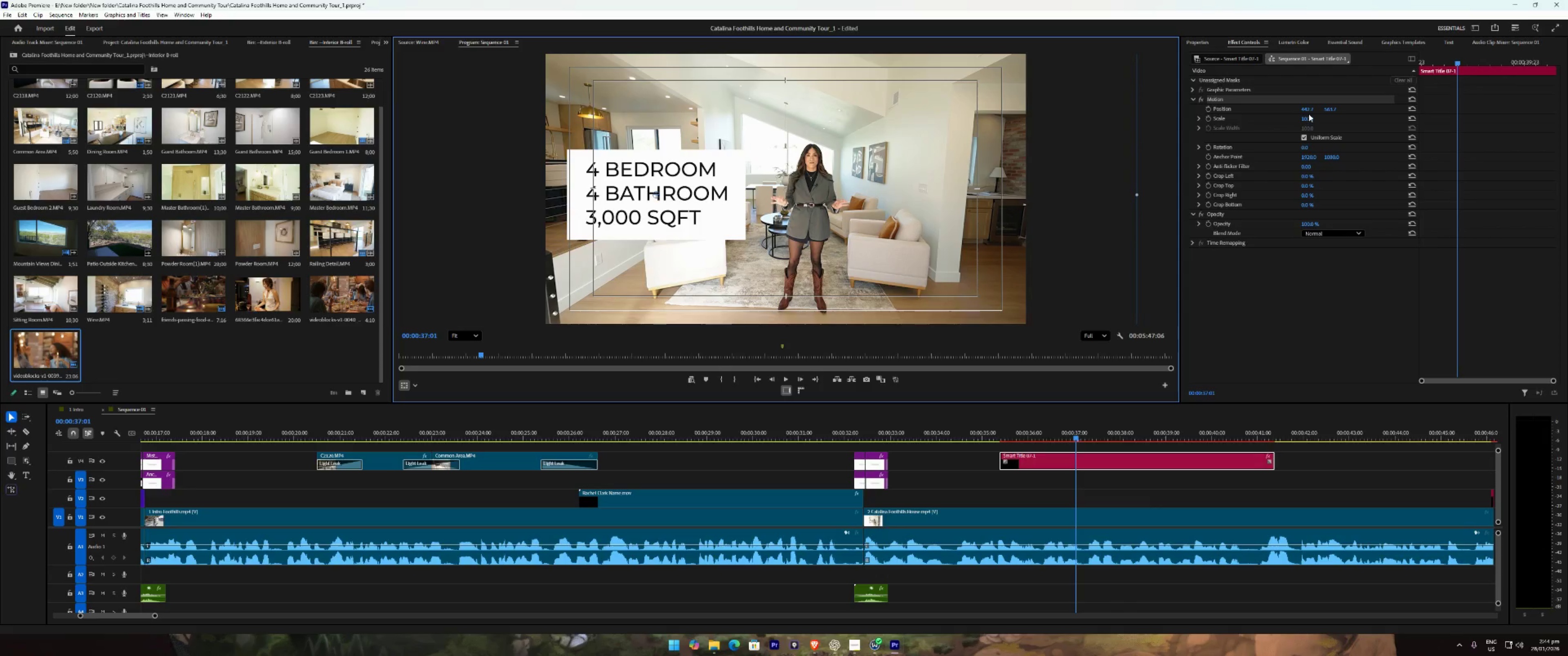 
left_click_drag(start_coordinate=[1310, 114], to_coordinate=[1305, 118])
 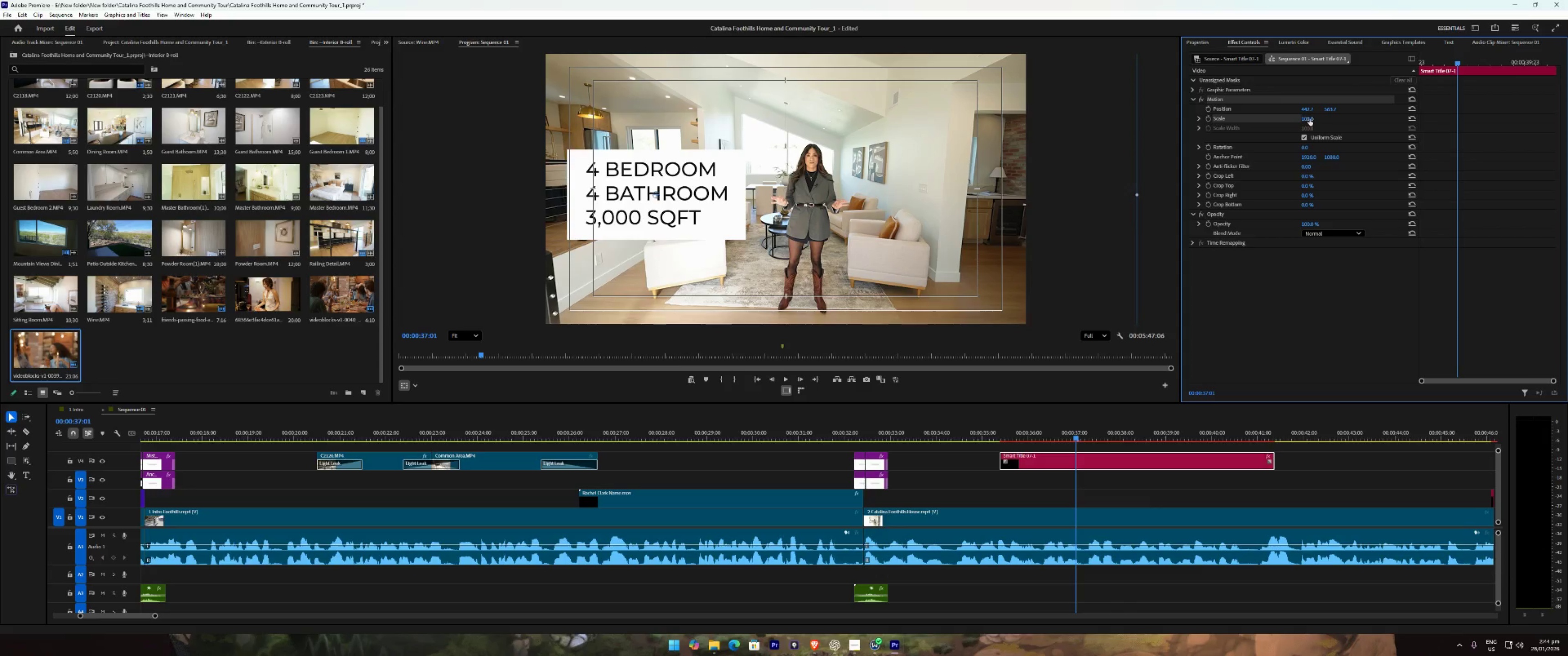 
left_click_drag(start_coordinate=[1310, 119], to_coordinate=[1302, 123])
 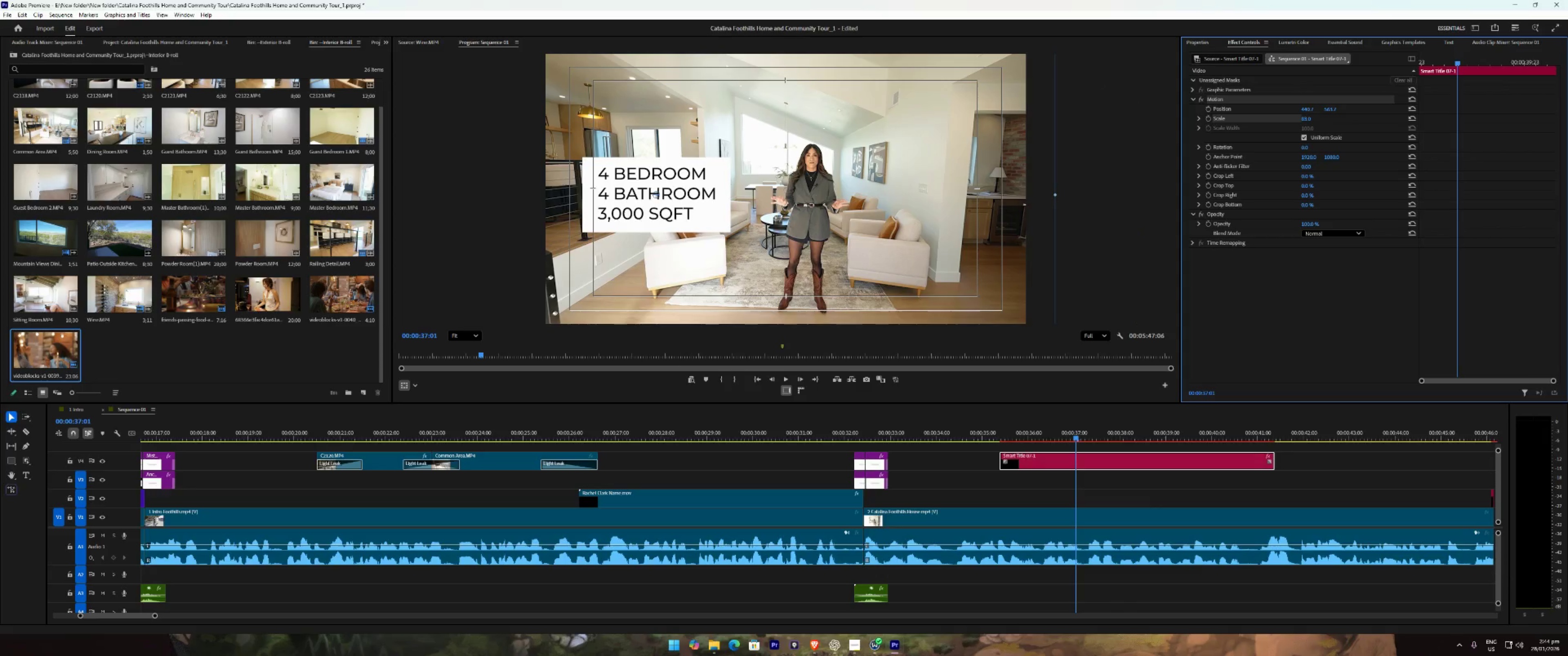 
left_click_drag(start_coordinate=[1311, 106], to_coordinate=[1294, 109])
 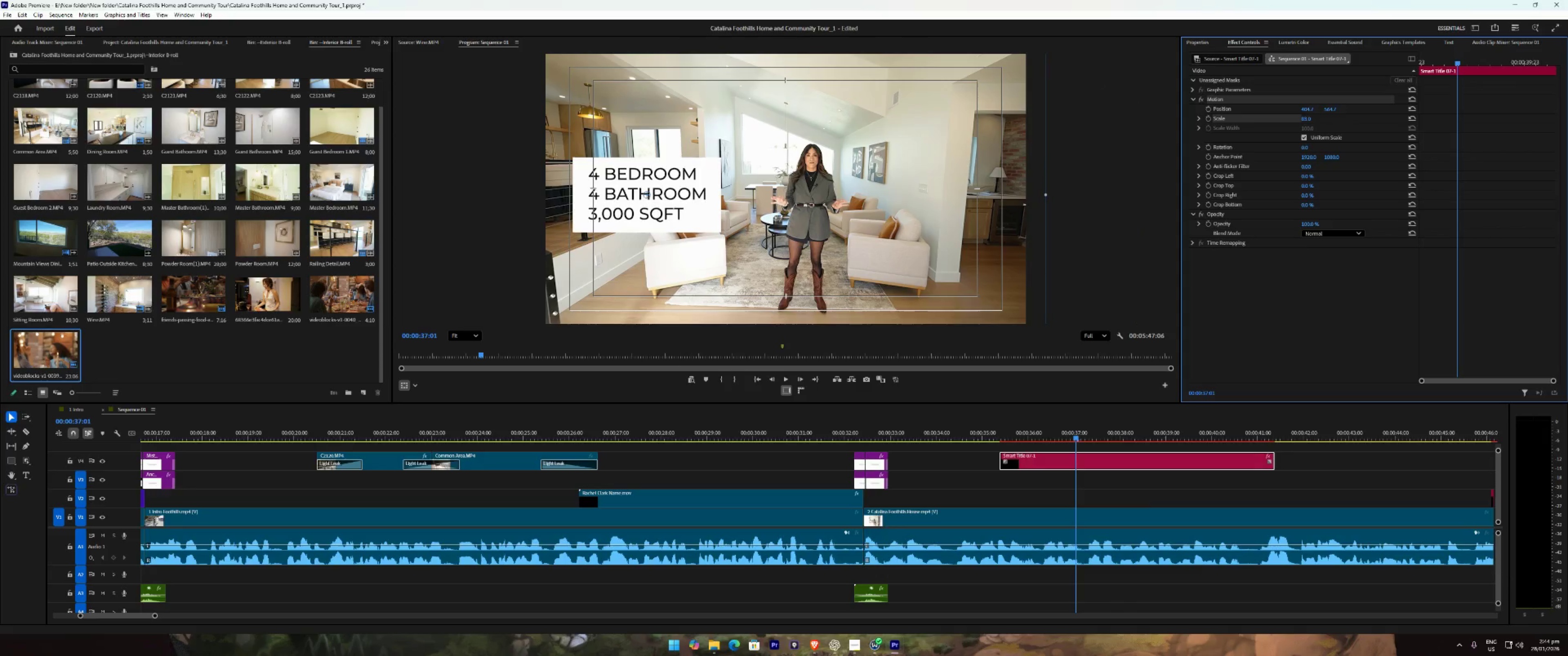 
left_click_drag(start_coordinate=[1341, 106], to_coordinate=[1195, 179])
 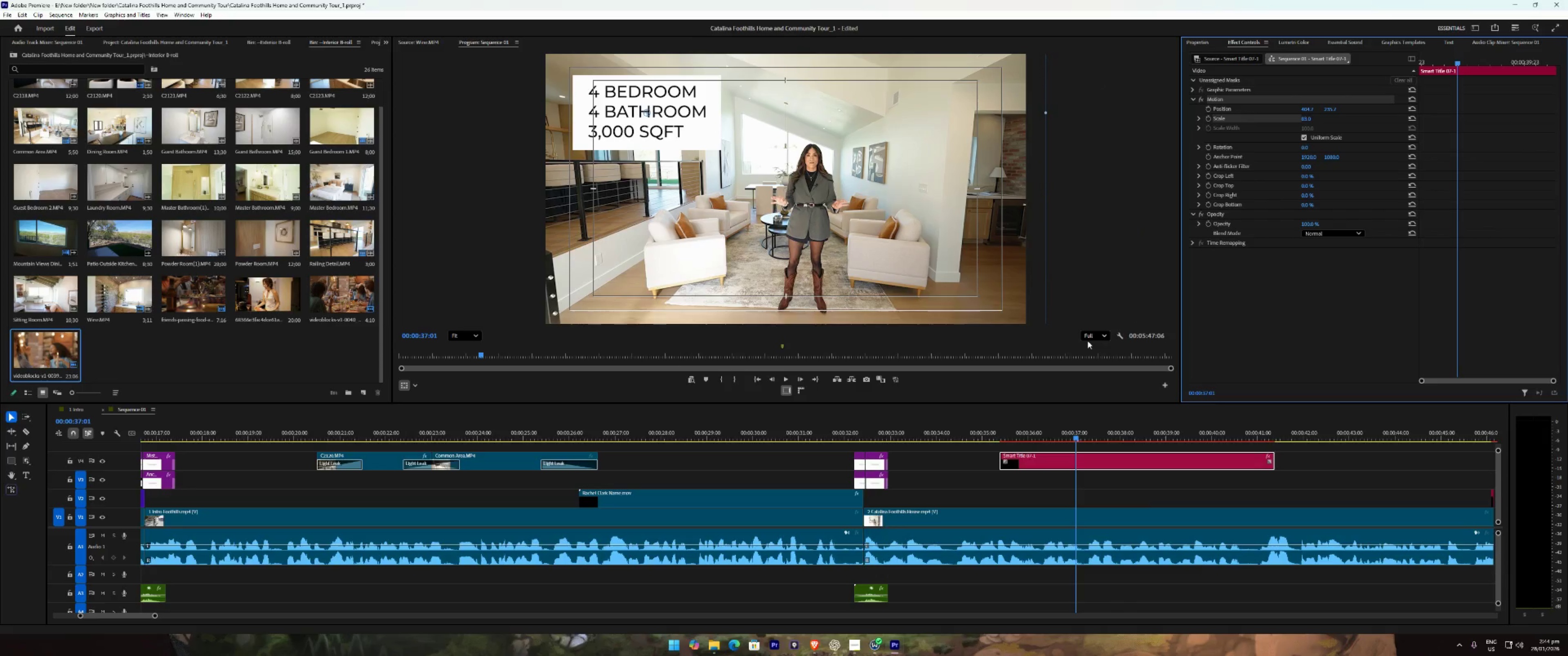 
key(Space)
 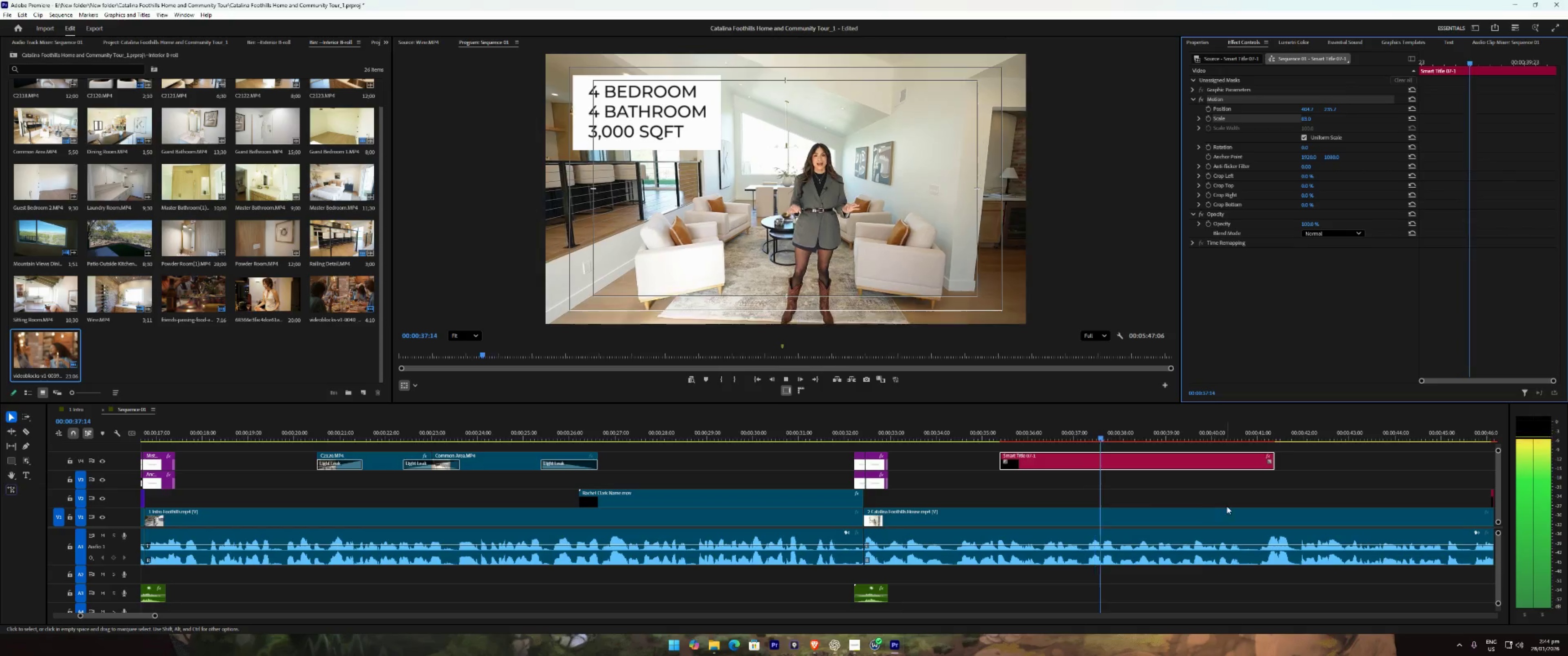 
left_click([1227, 506])
 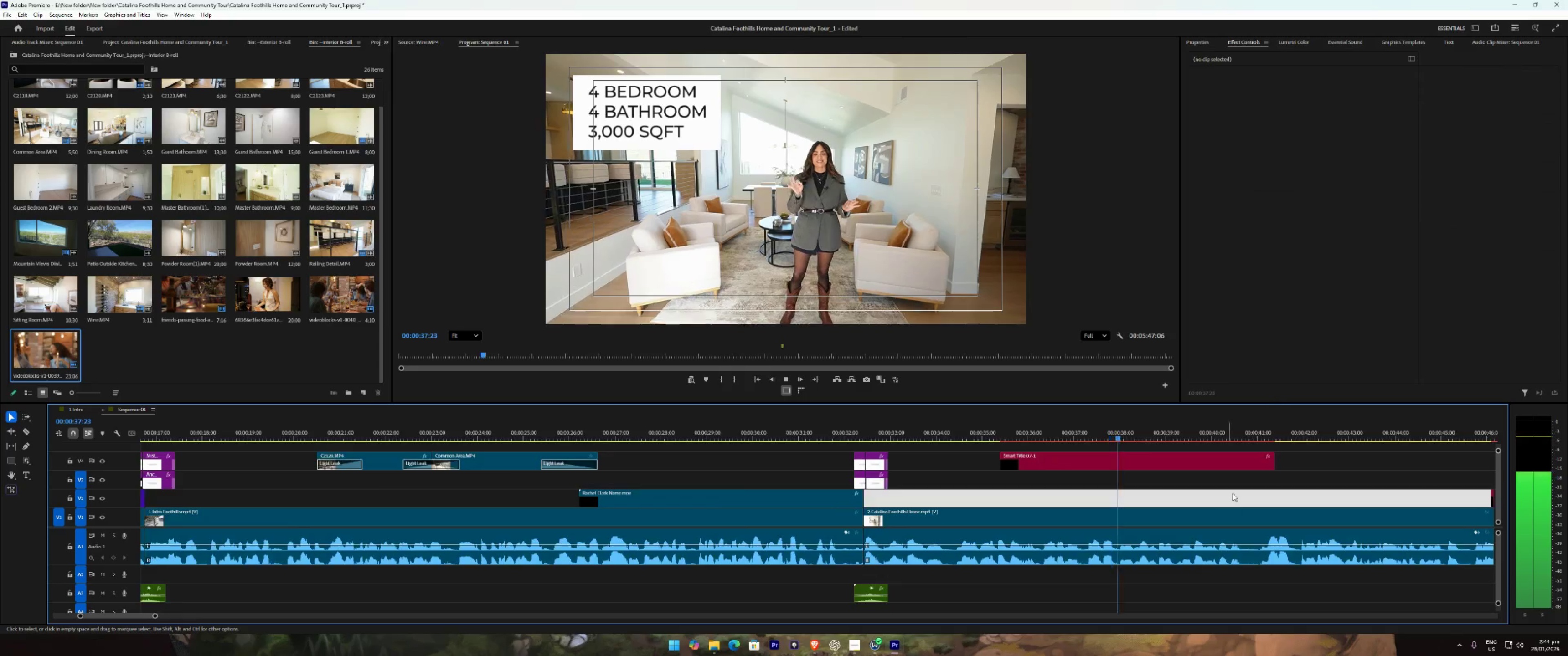 
type(22111)
 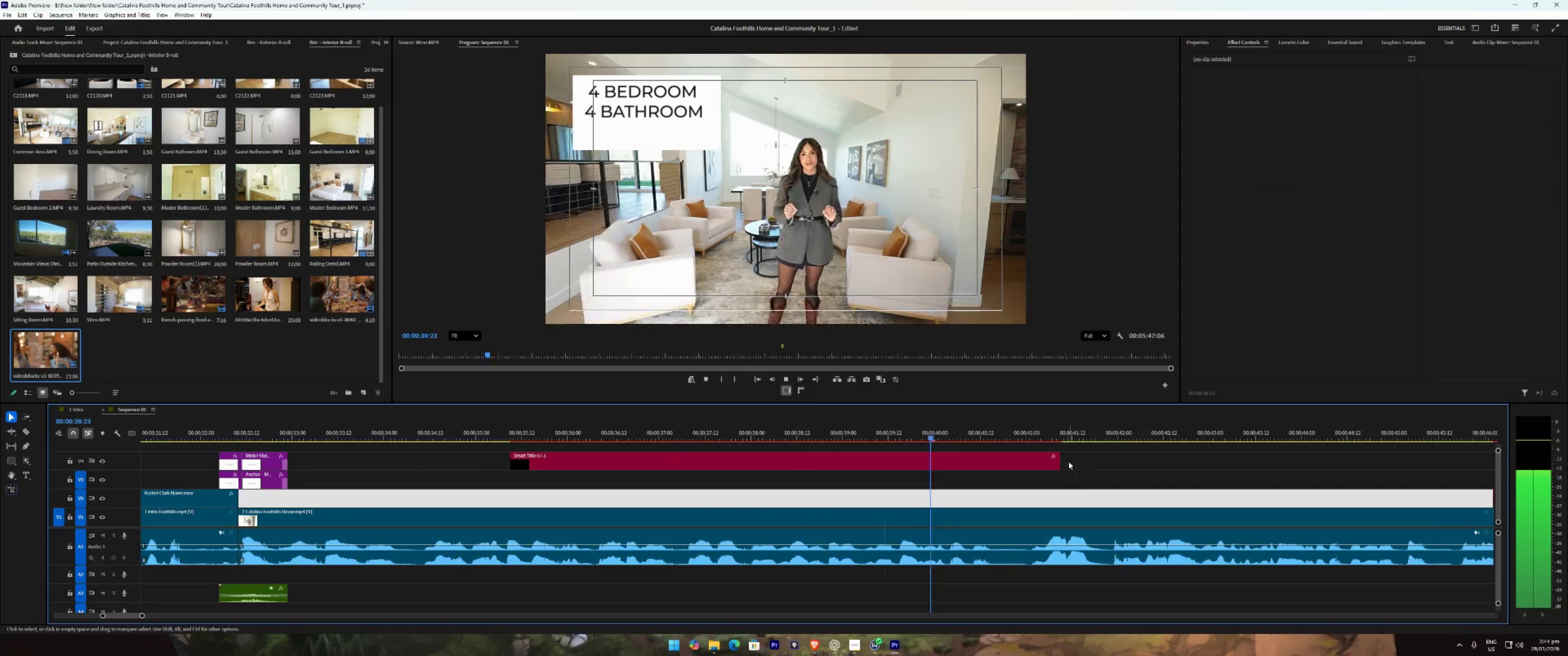 
left_click_drag(start_coordinate=[1063, 462], to_coordinate=[1143, 460])
 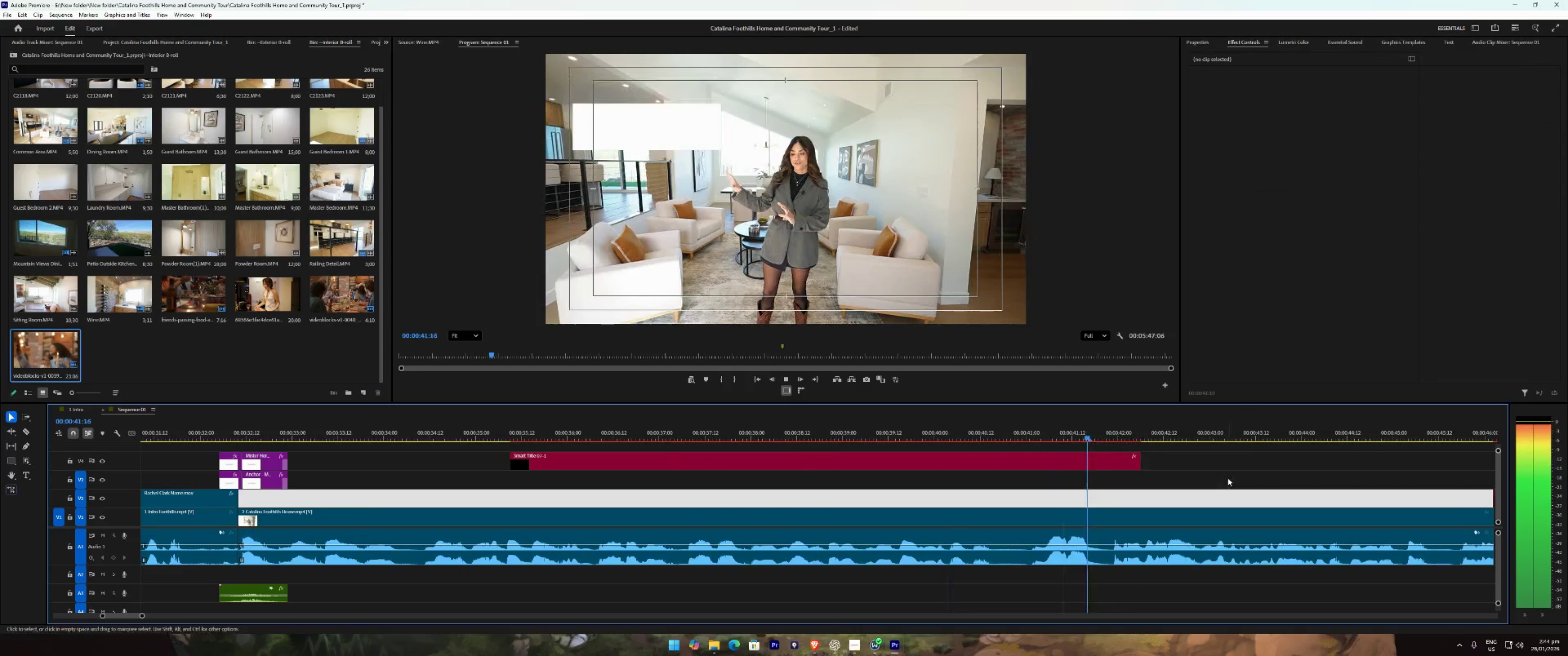 
left_click([1228, 478])
 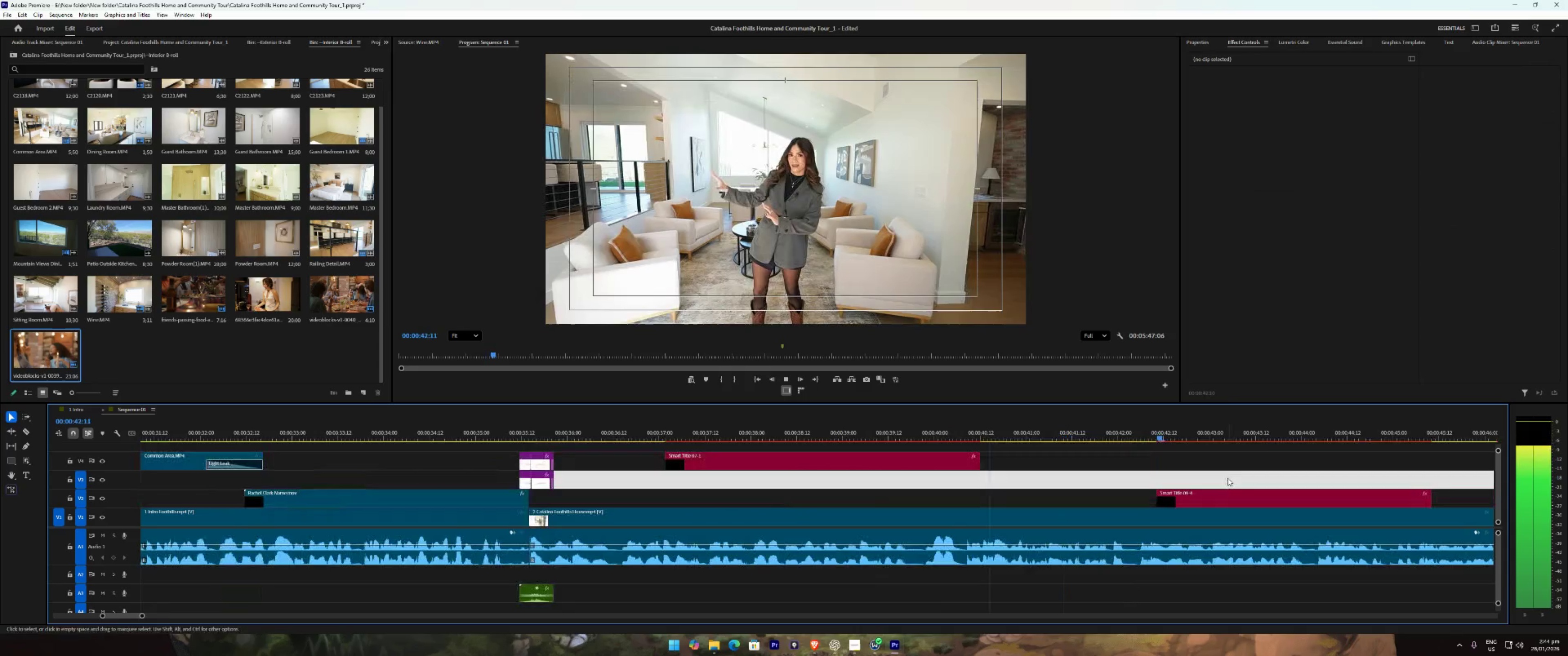 
type(222221111)
 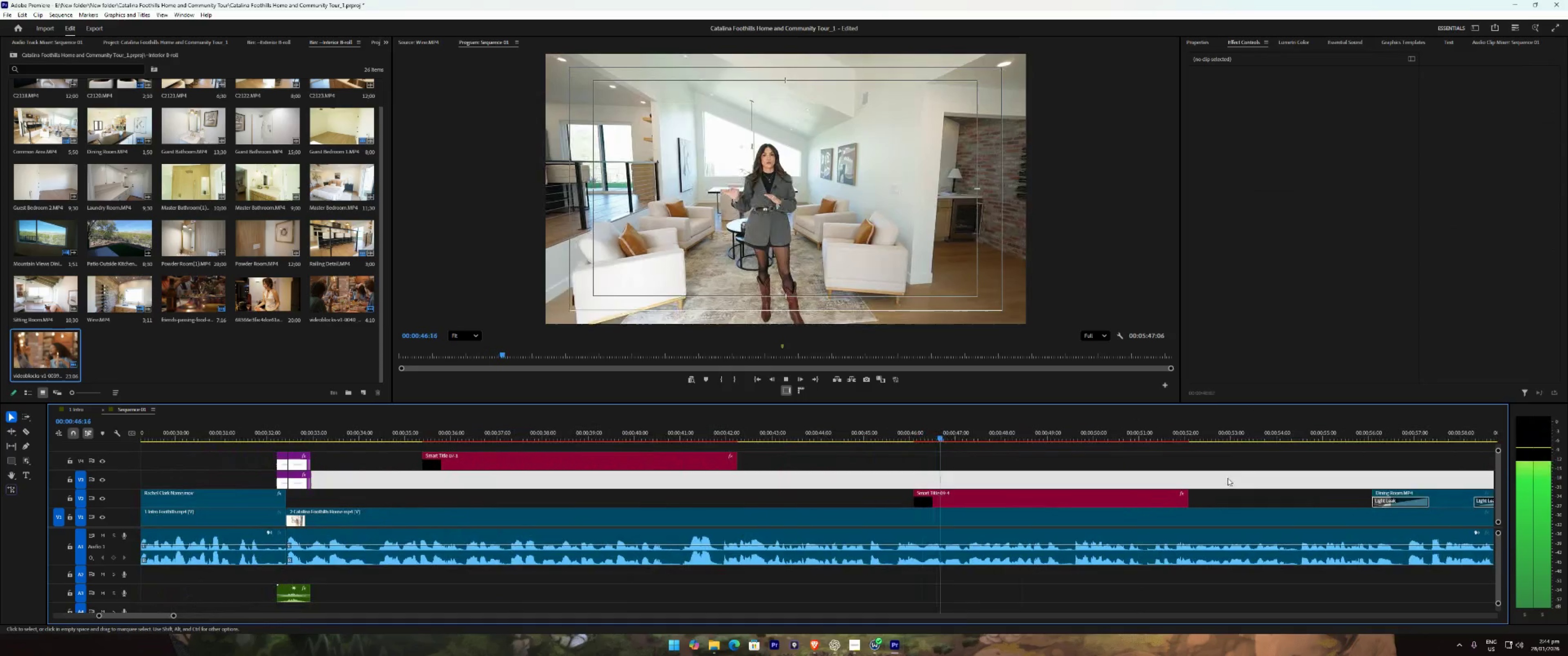 
left_click([1035, 462])
 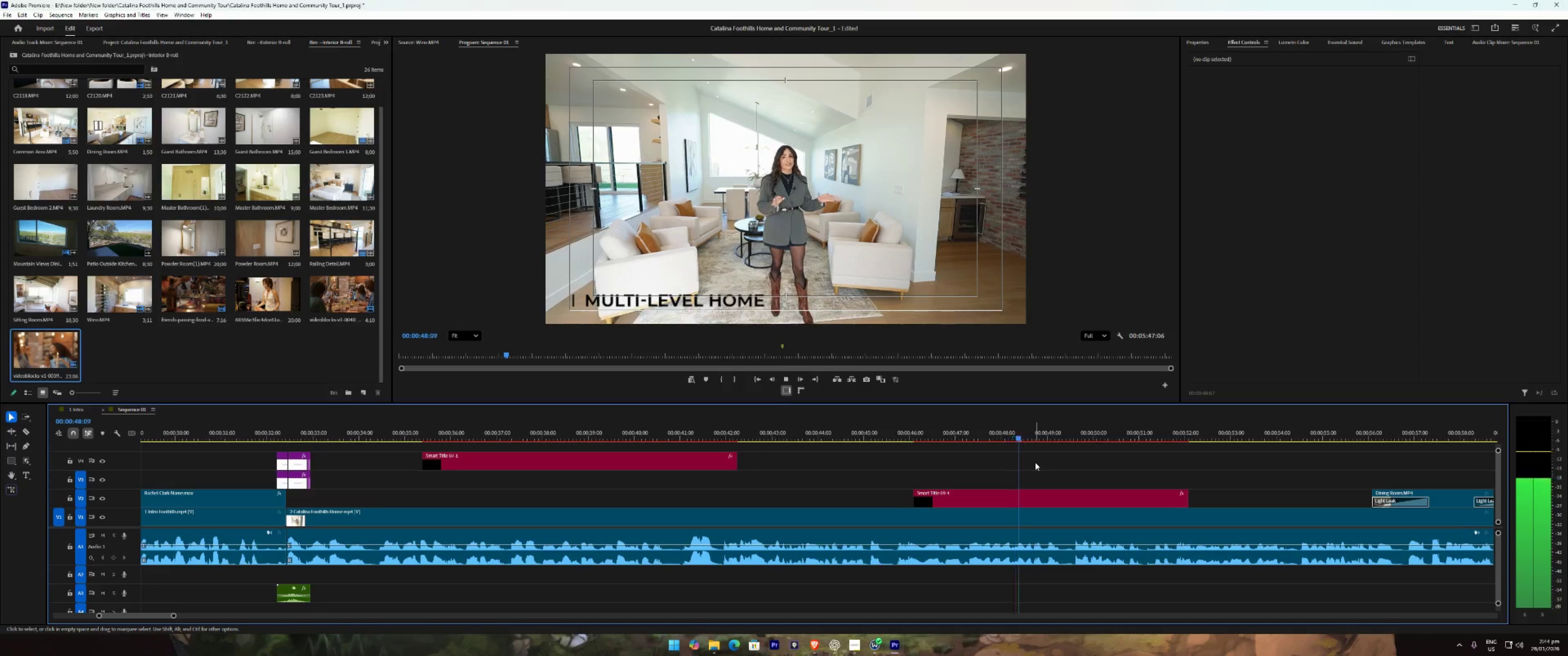 
type(22211)
 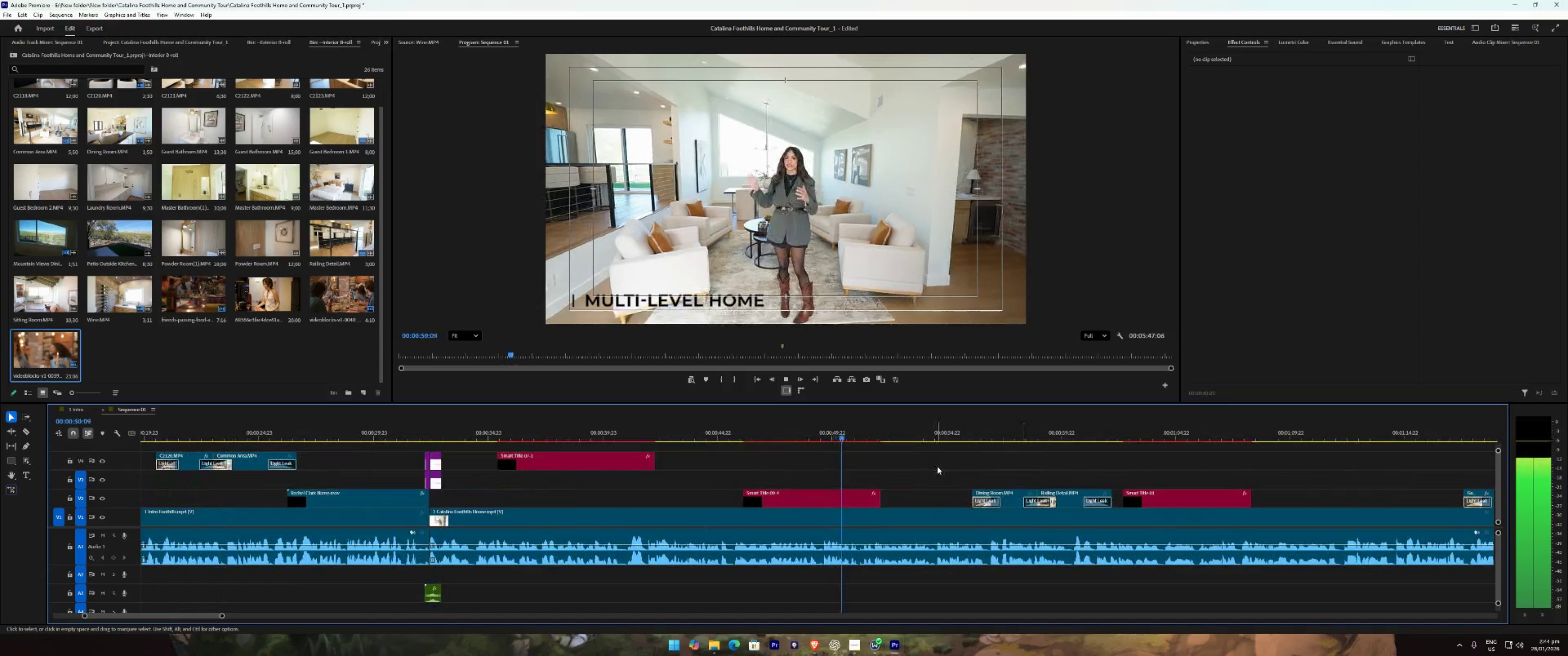 
left_click([937, 466])
 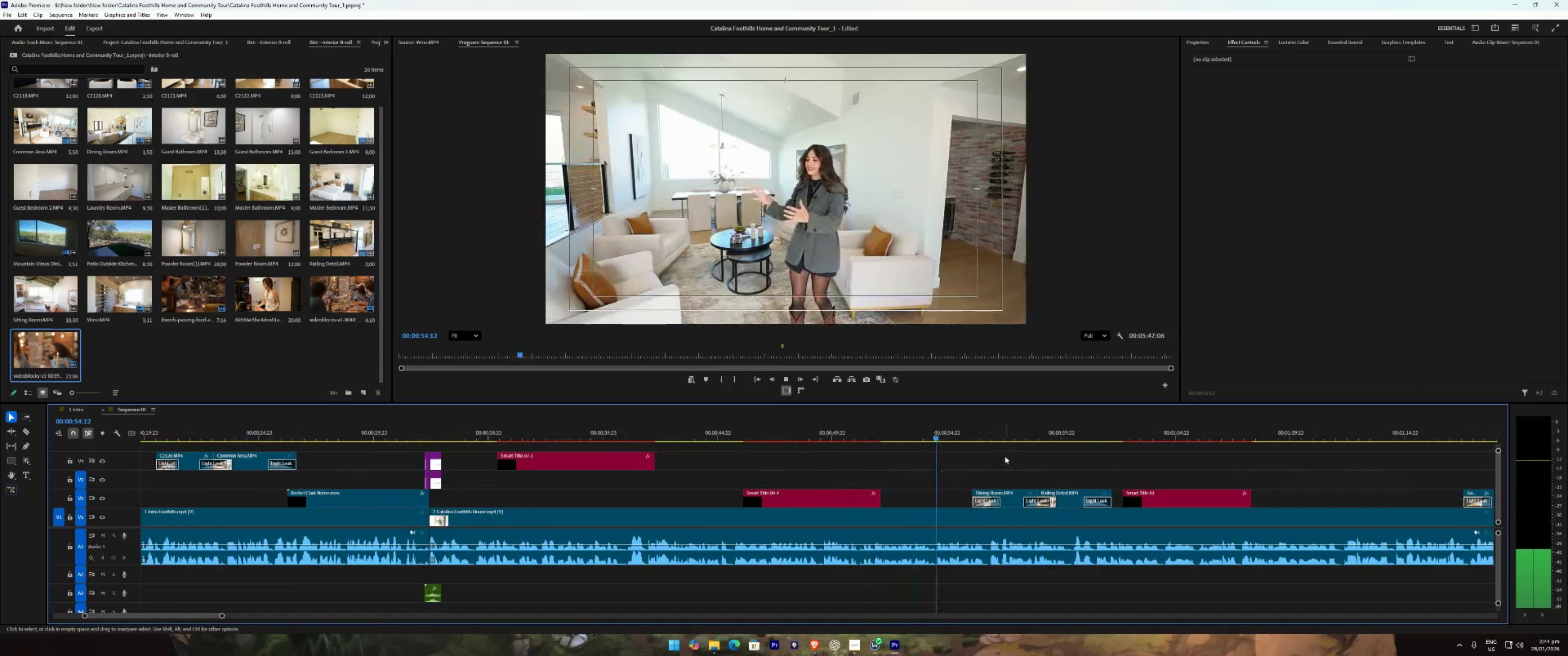 
wait(5.06)
 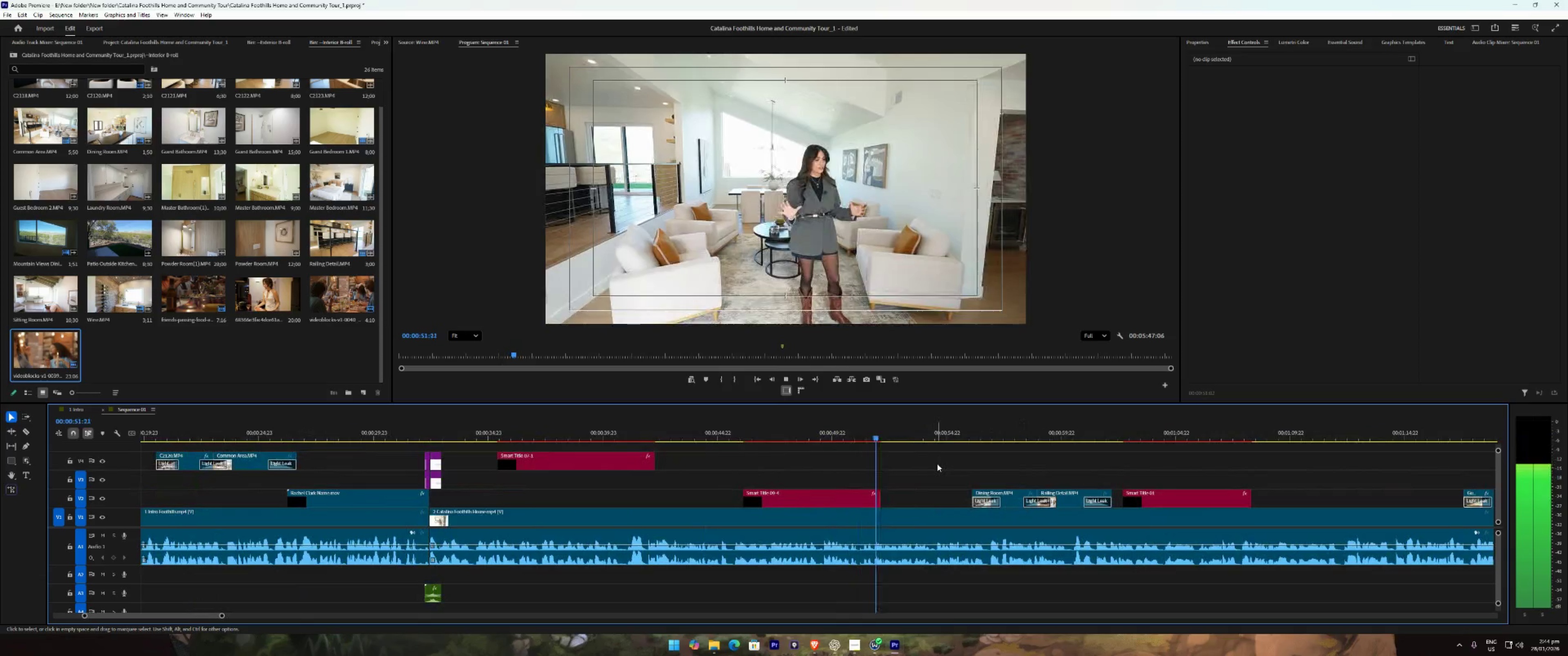 
left_click([1005, 456])
 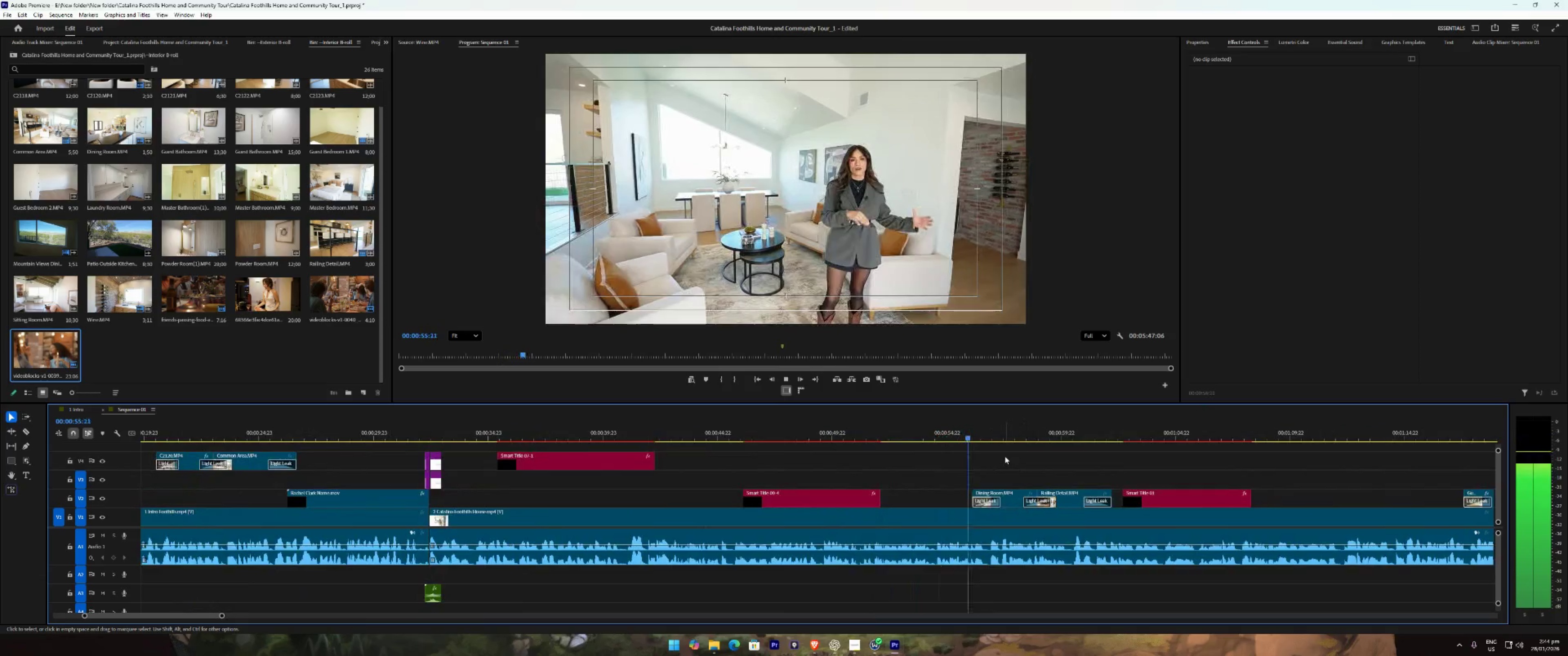 
type(22111)
 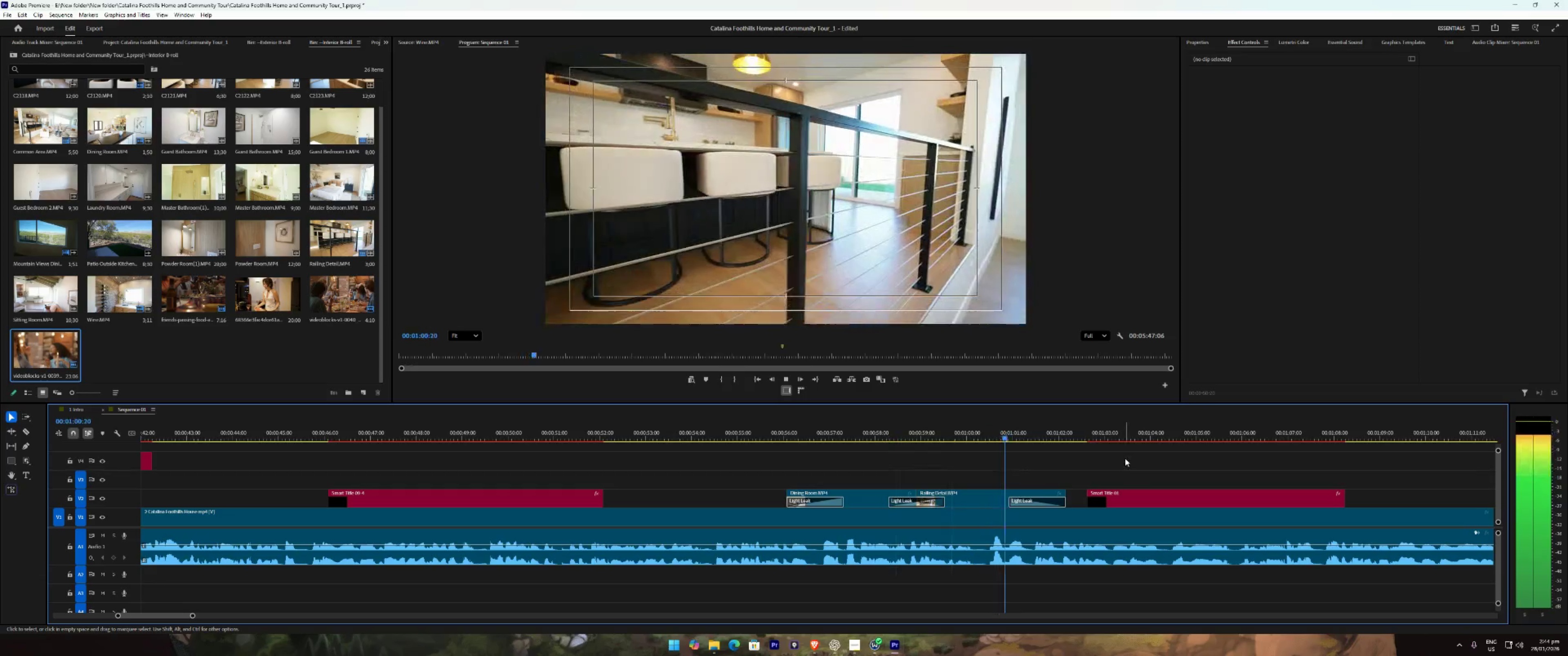 
wait(5.25)
 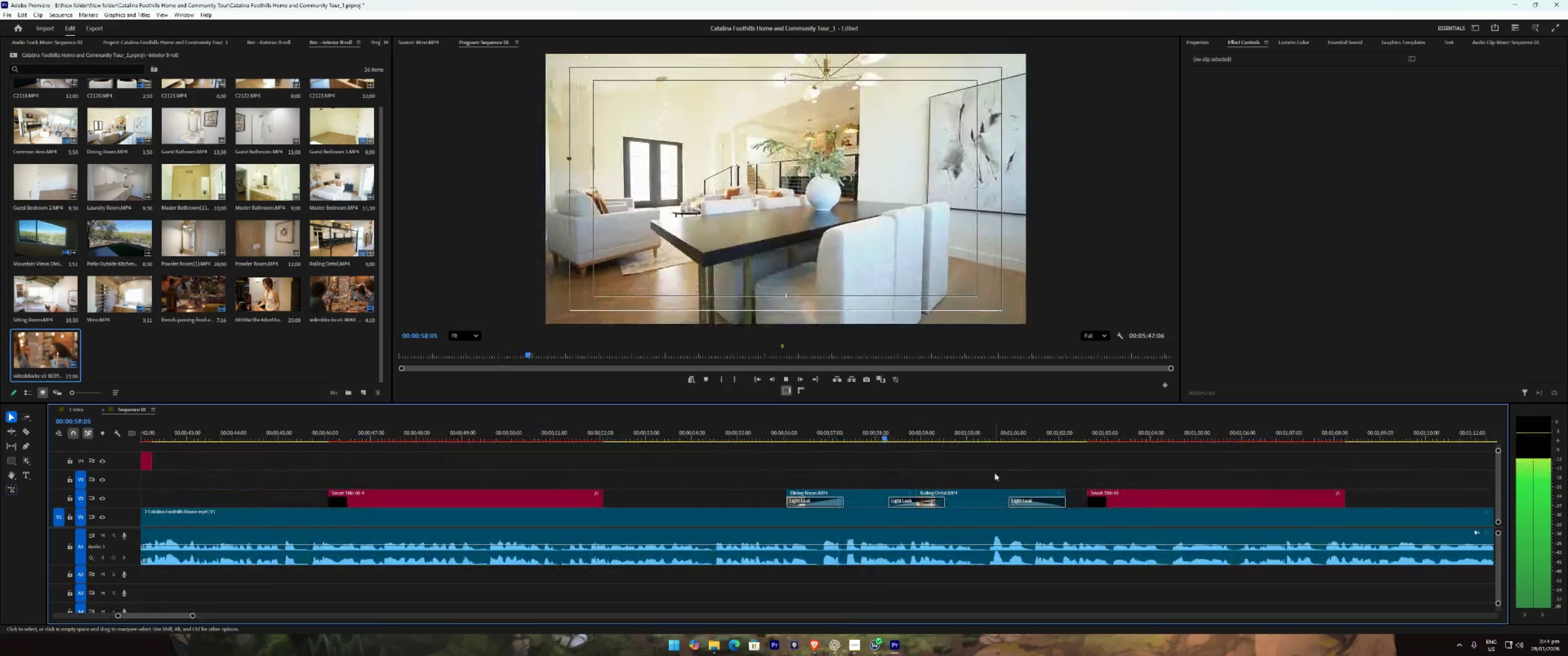 
left_click([1208, 452])
 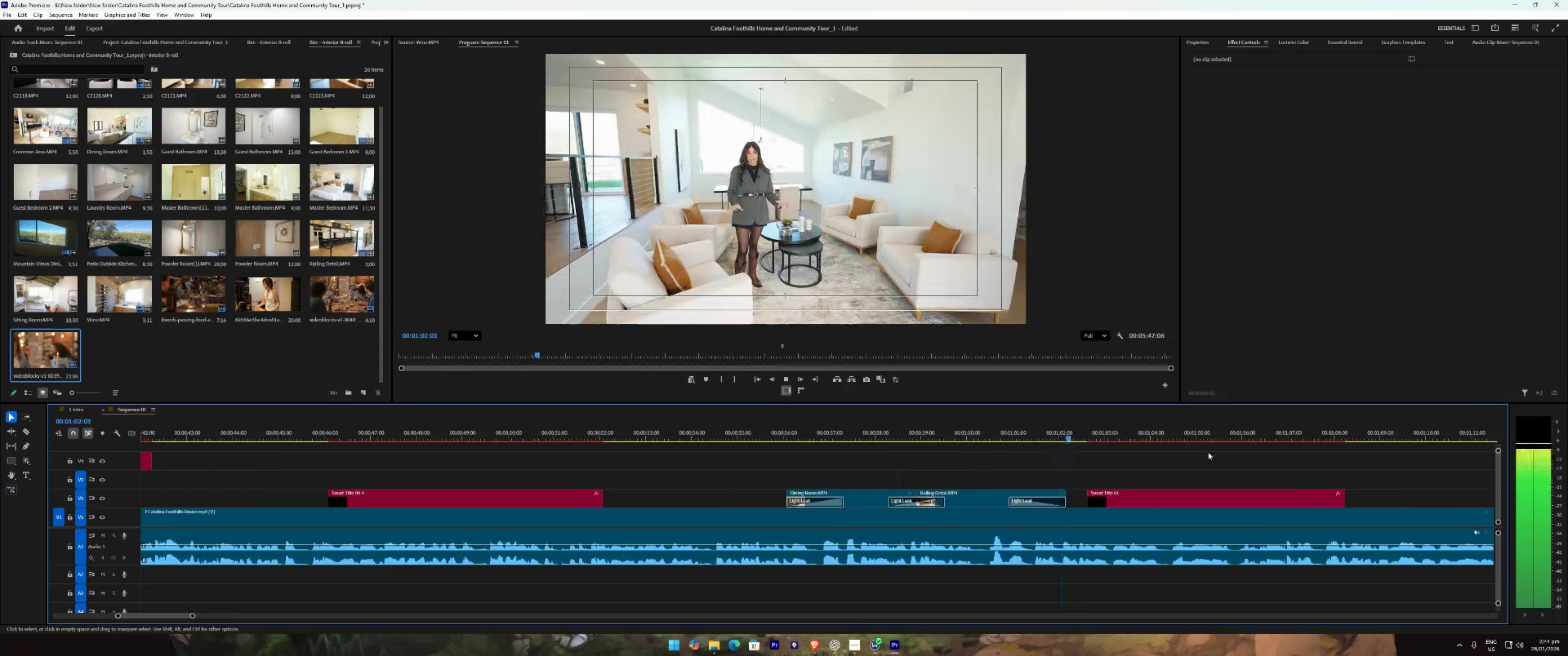 
type(222111)
 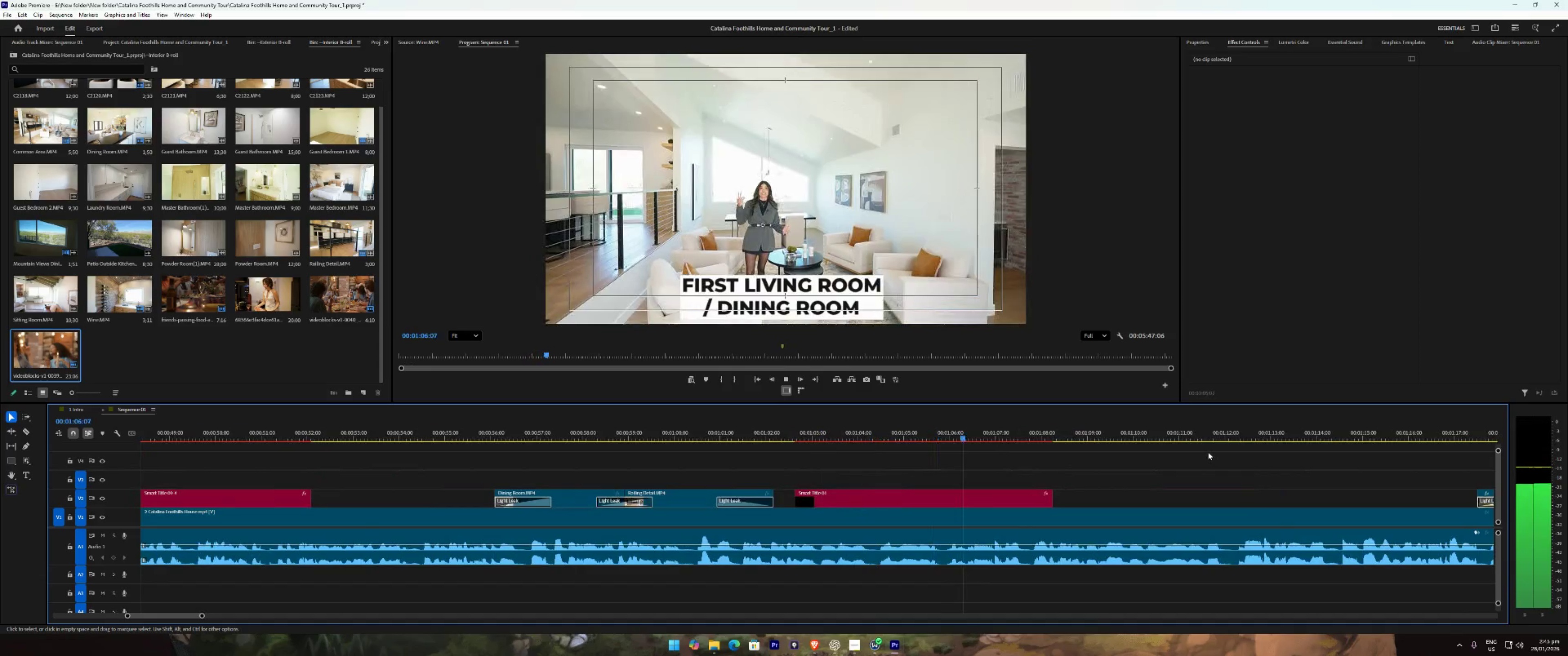 
key(Space)
 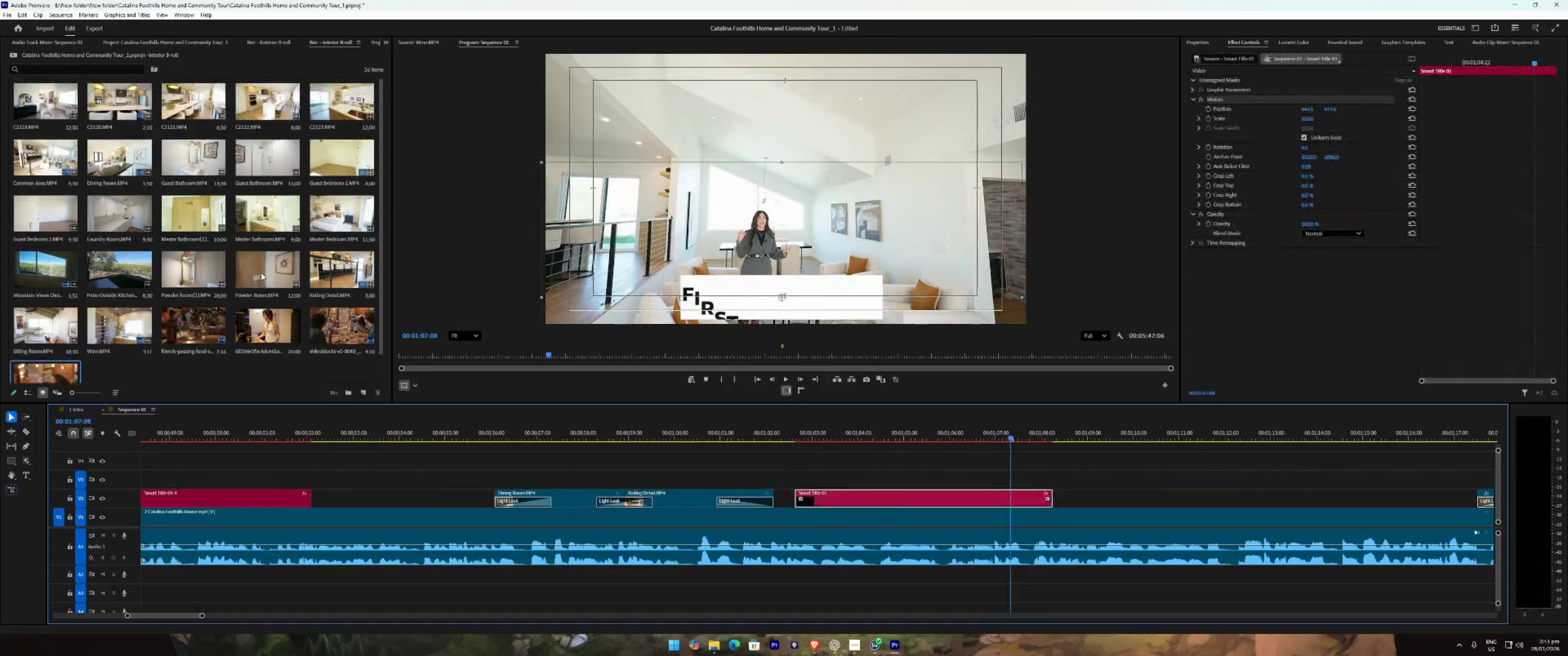 
scroll: coordinate [261, 273], scroll_direction: up, amount: 3.0
 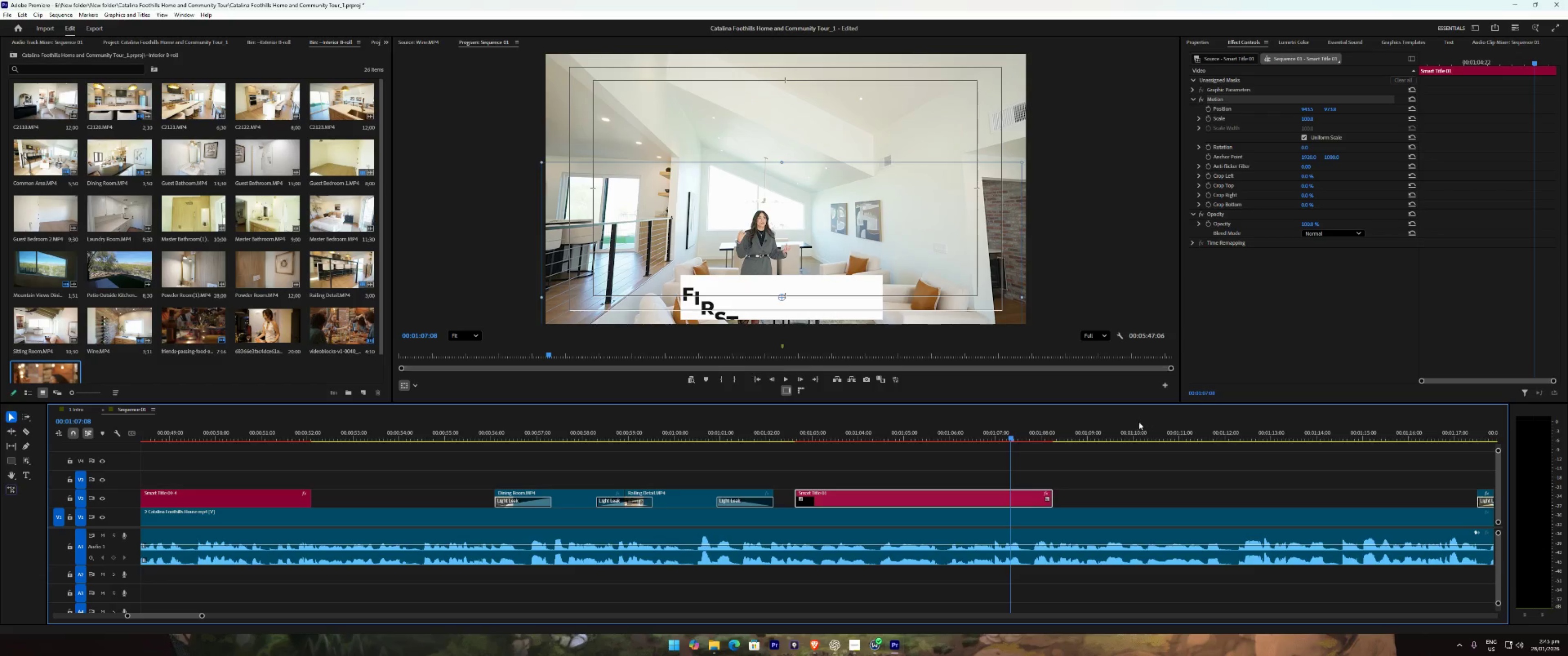 
type( 22211)
 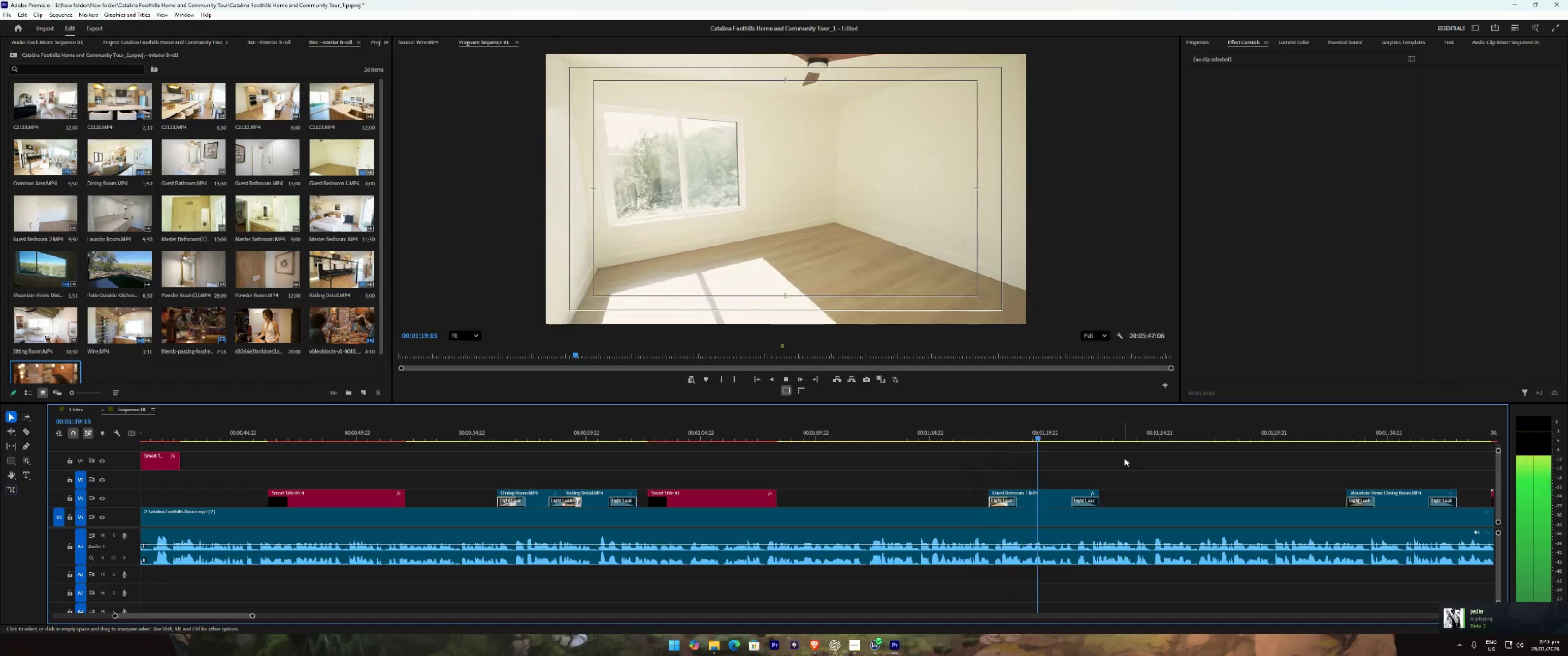 
wait(14.39)
 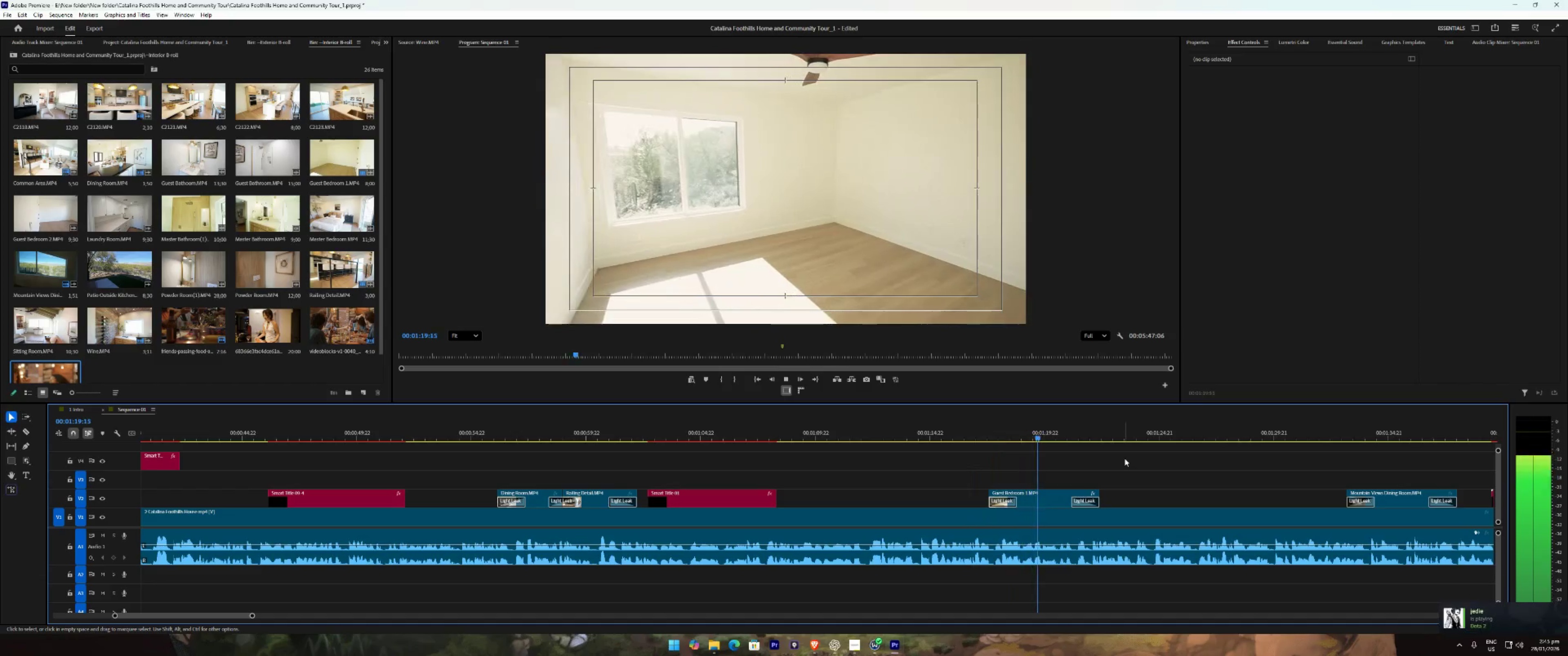 
left_click([1216, 484])
 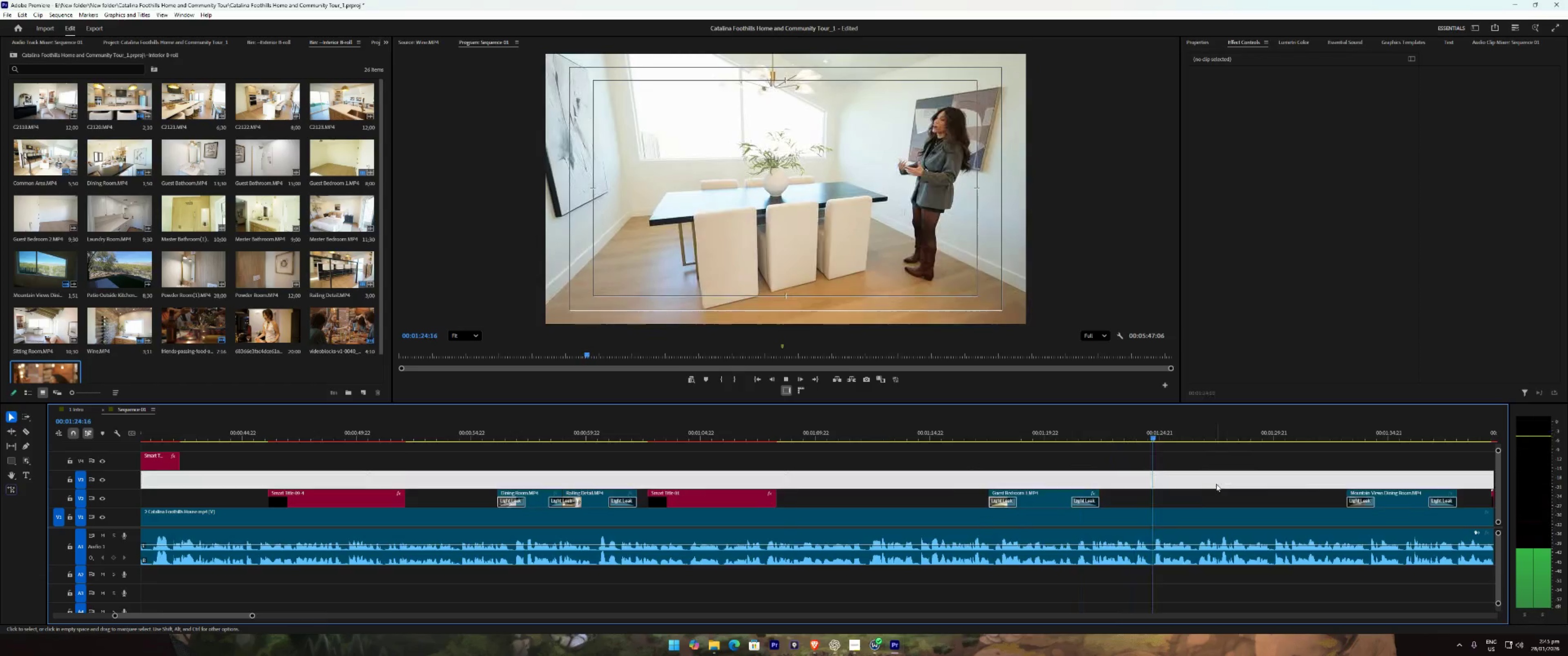 
type(2221111)
 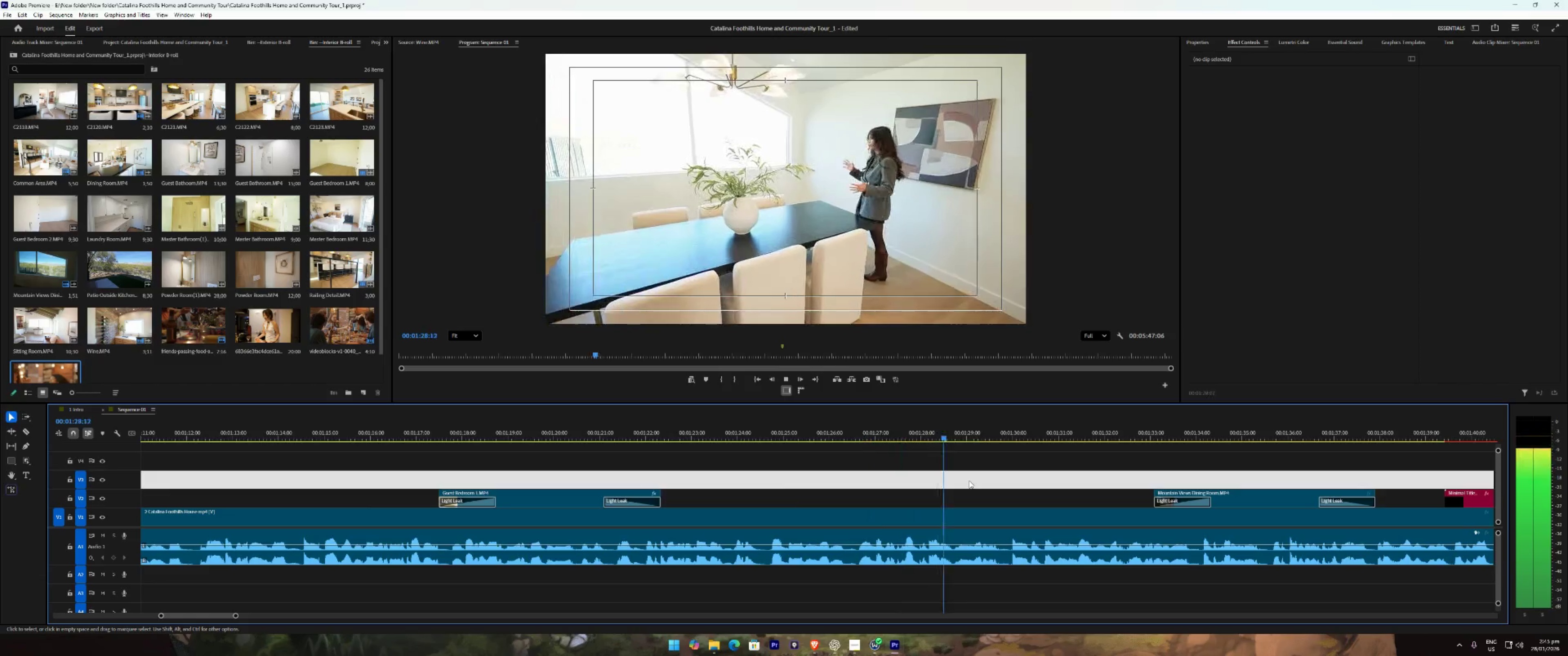 
left_click([1105, 476])
 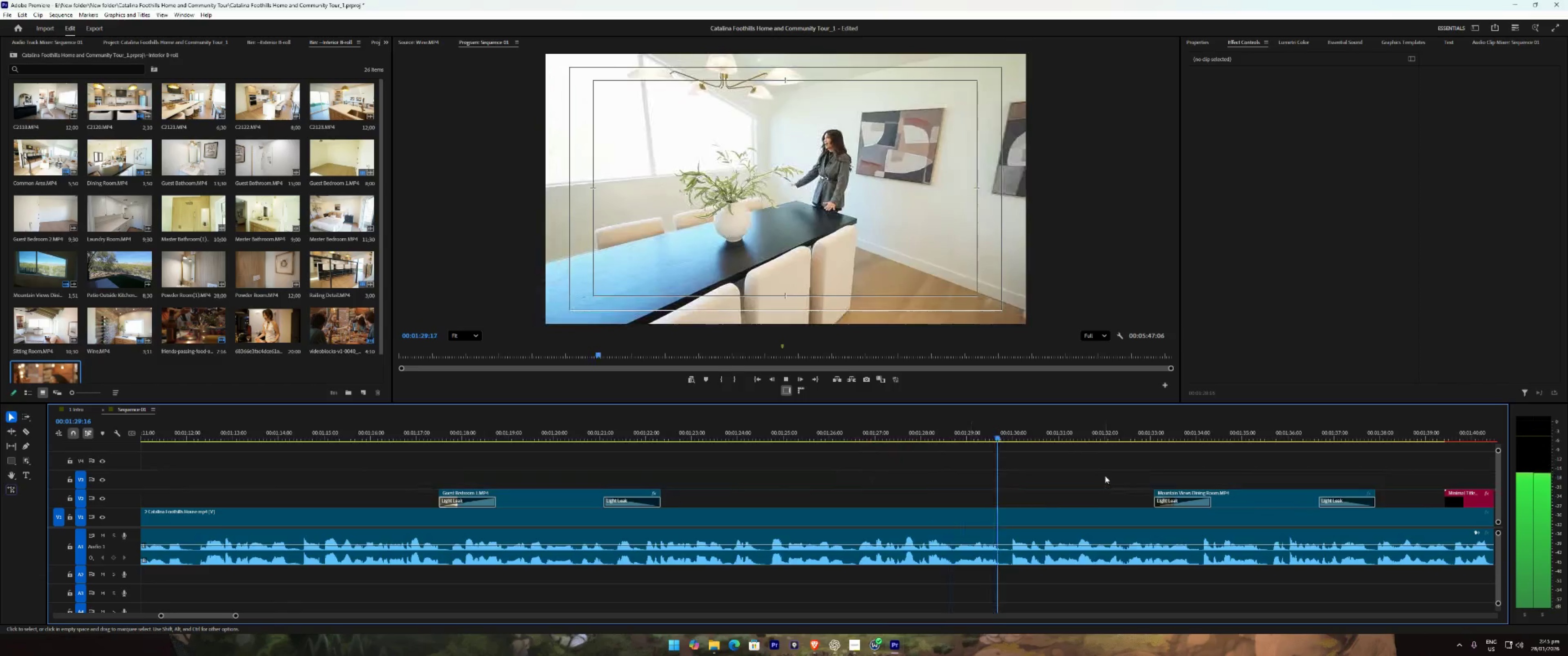 
type(22221111)
 